 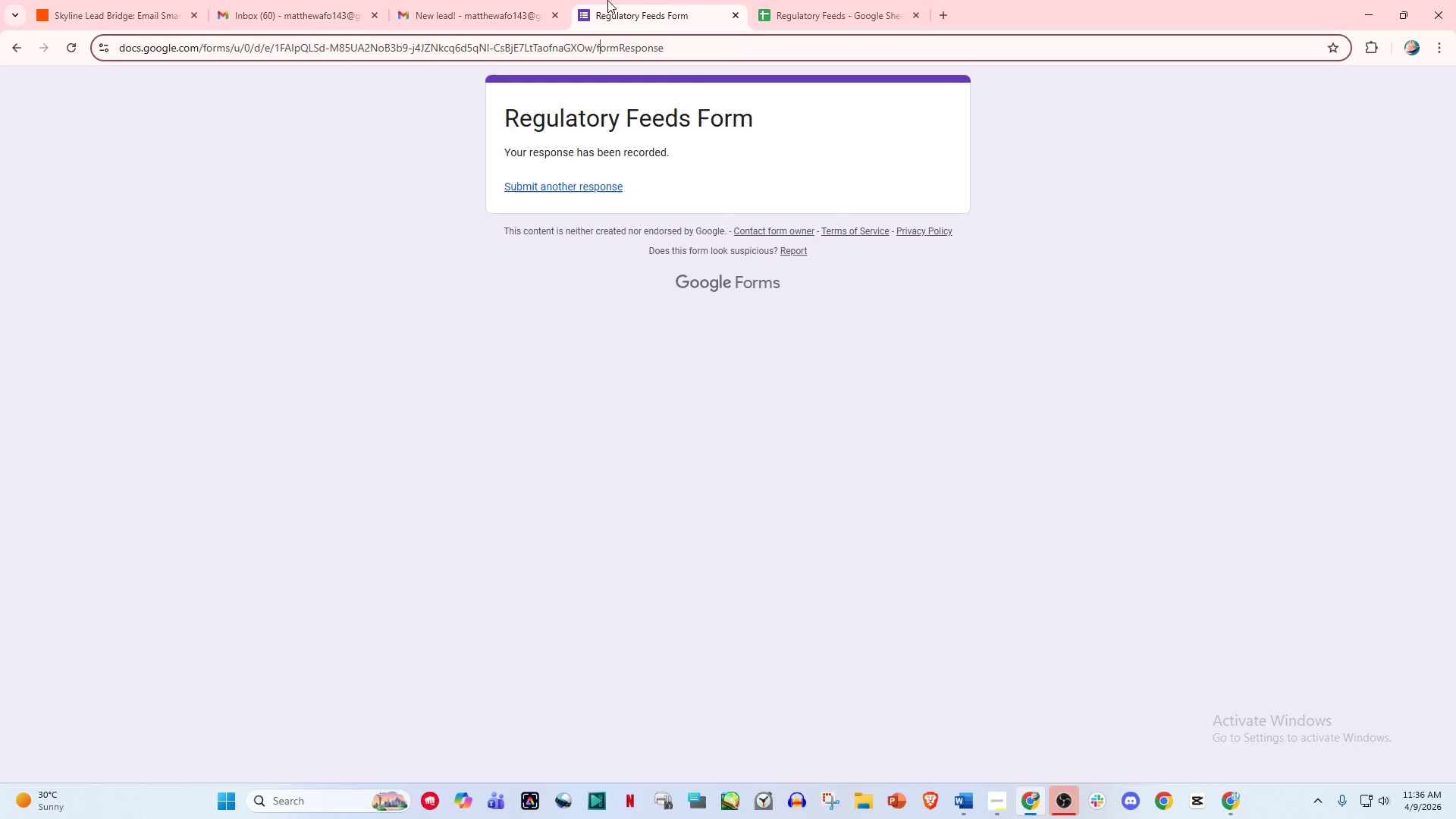 
left_click([812, 6])
 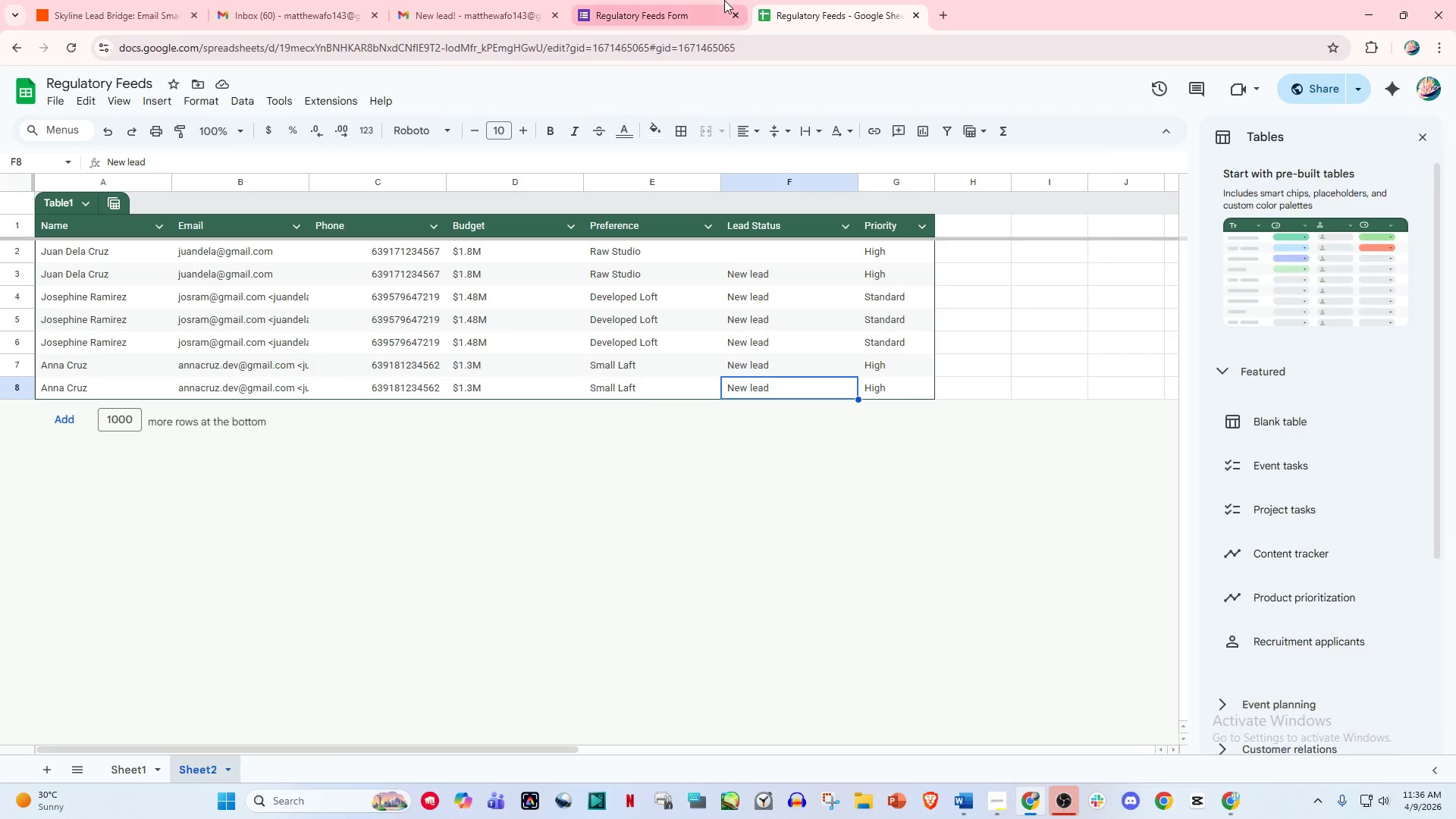 
left_click([722, 0])
 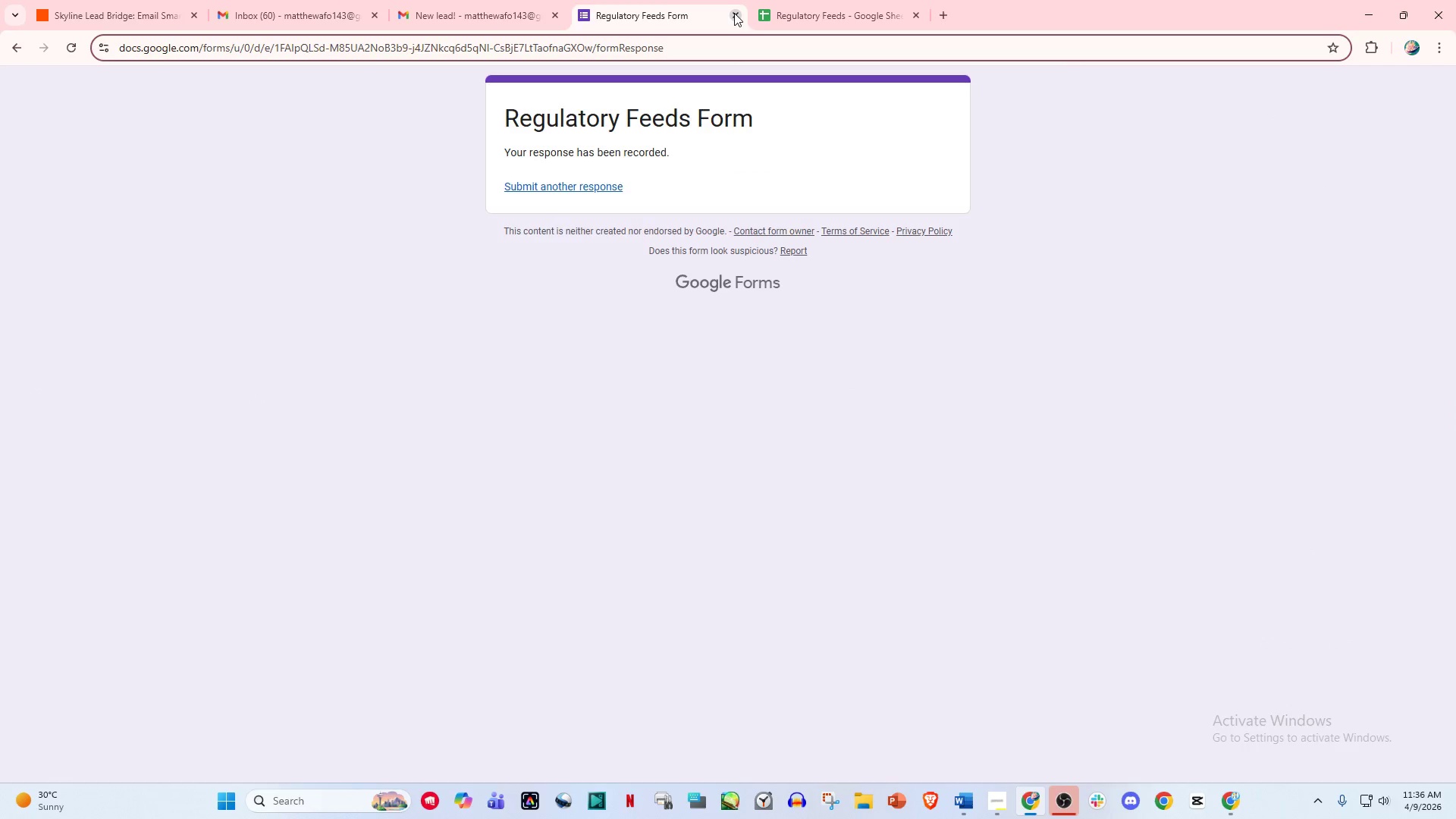 
left_click([810, 12])
 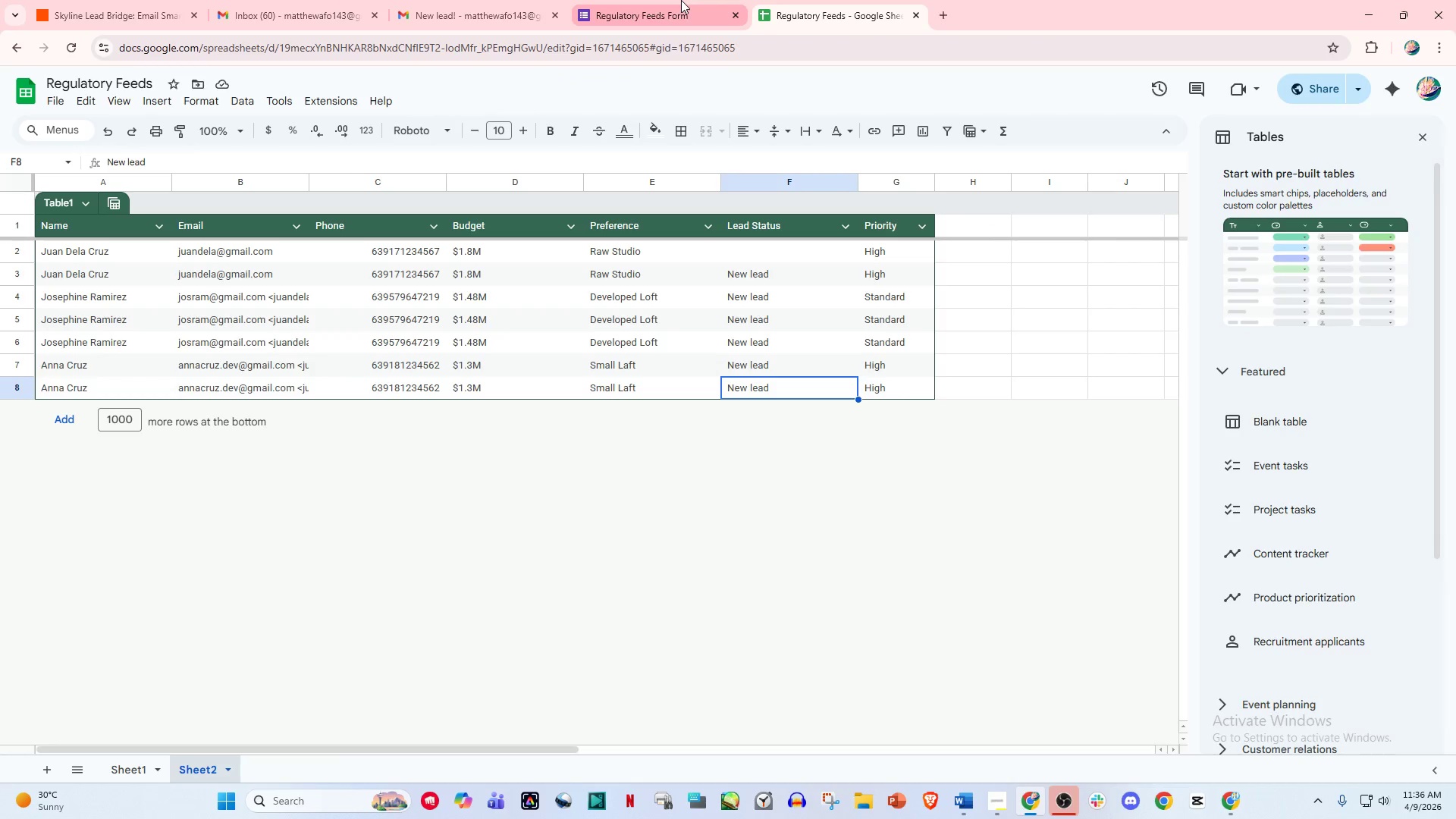 
left_click([681, 0])
 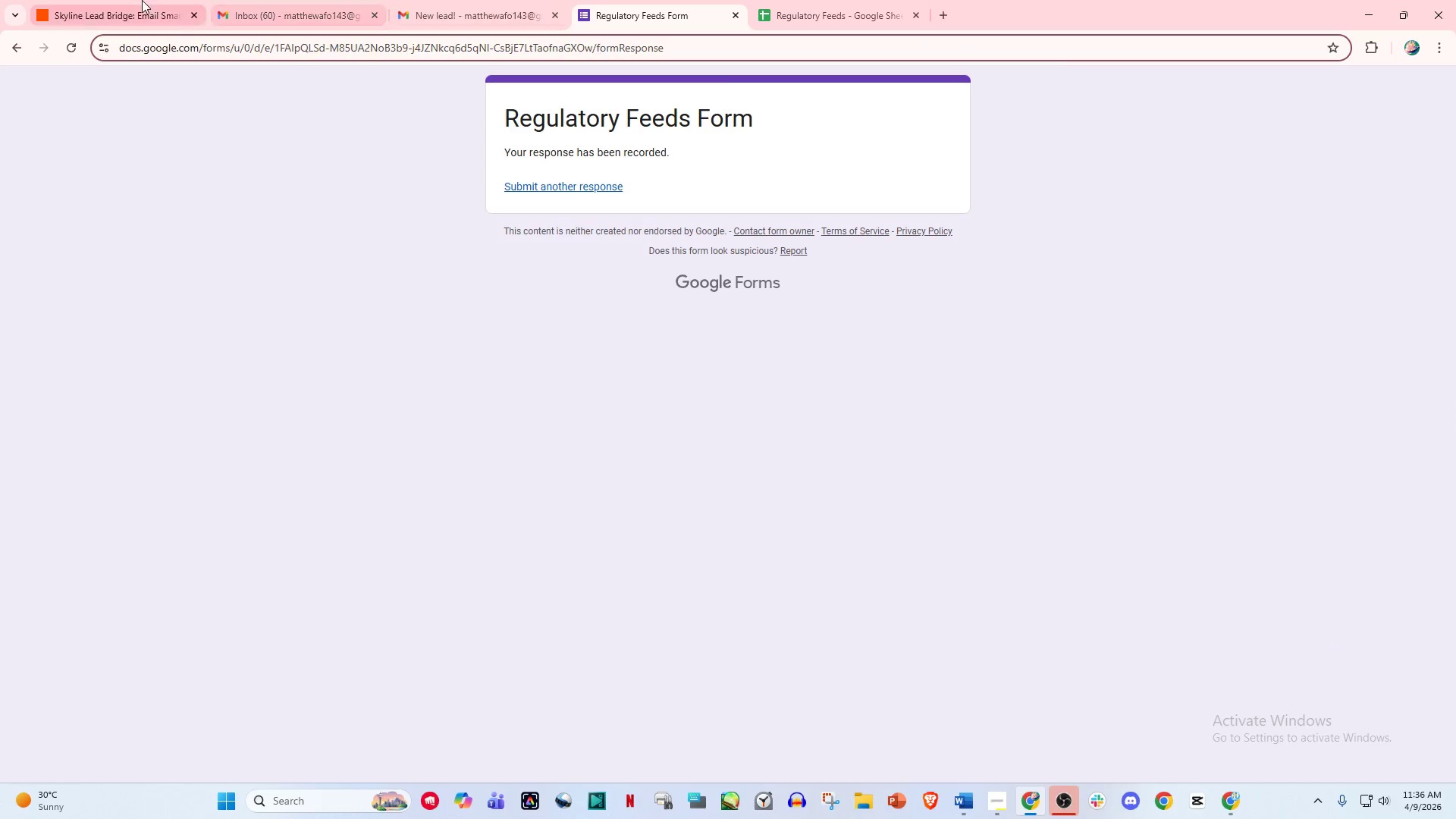 
left_click([137, 0])
 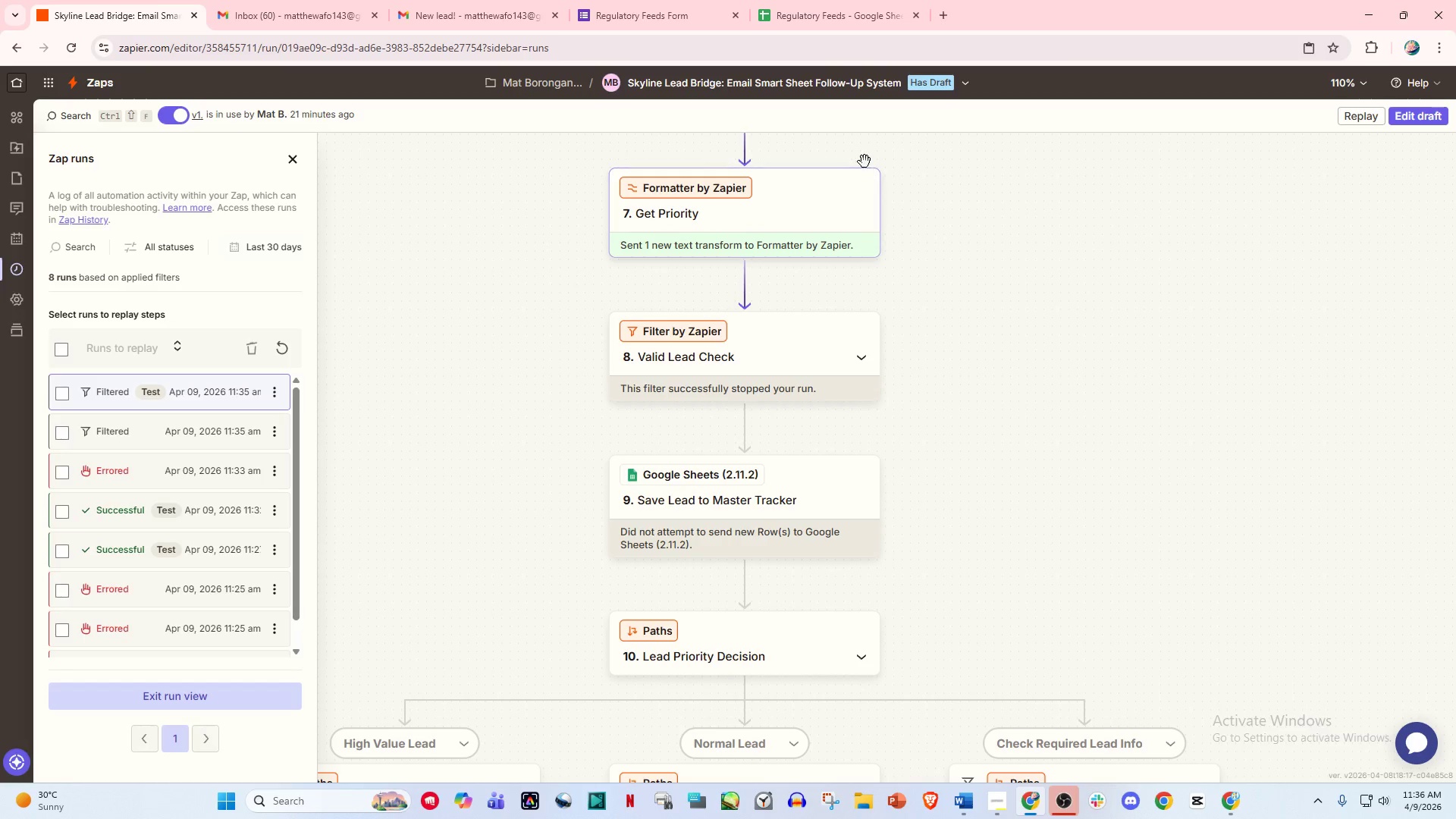 
left_click([822, 4])
 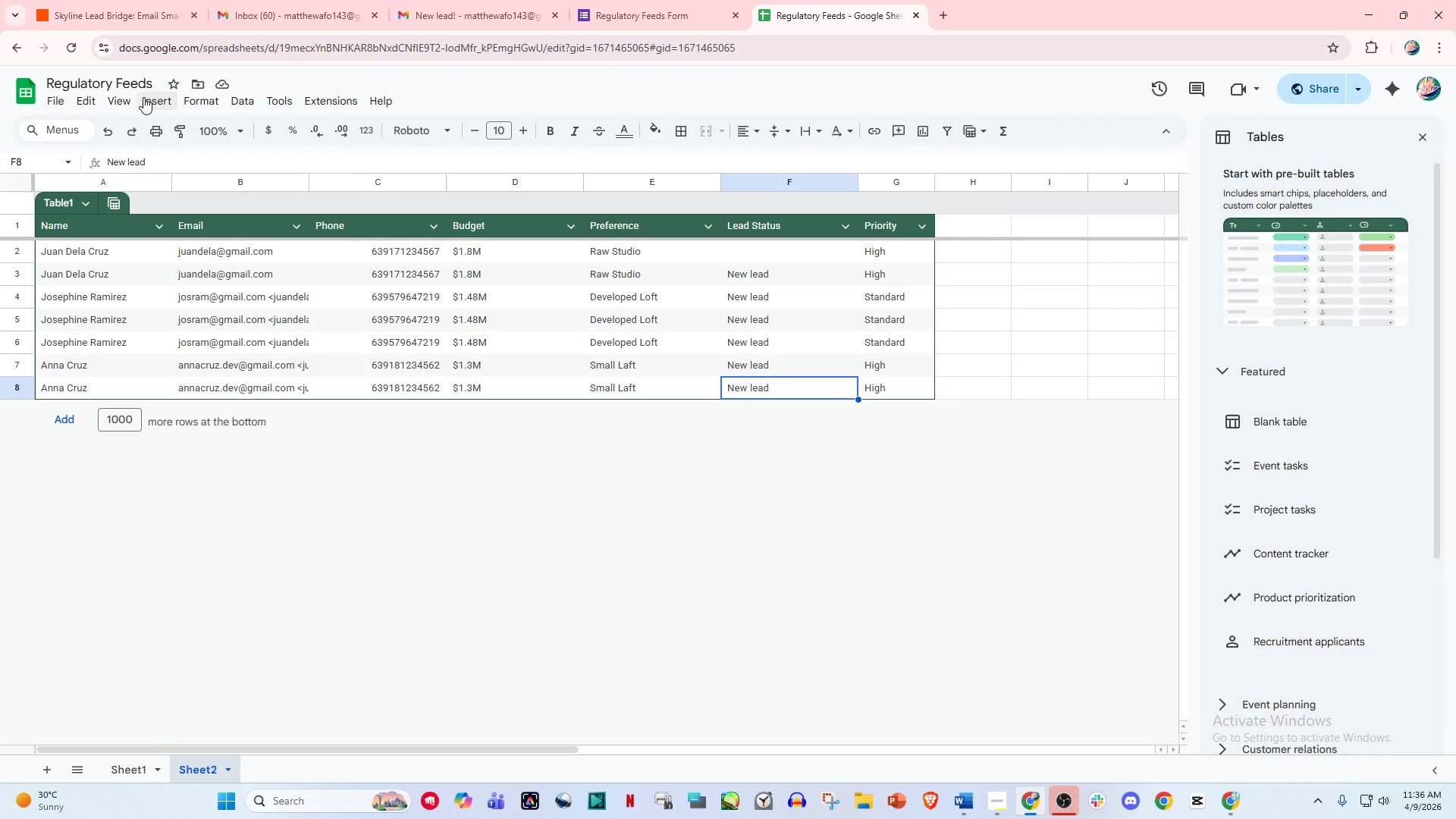 
left_click([152, 84])
 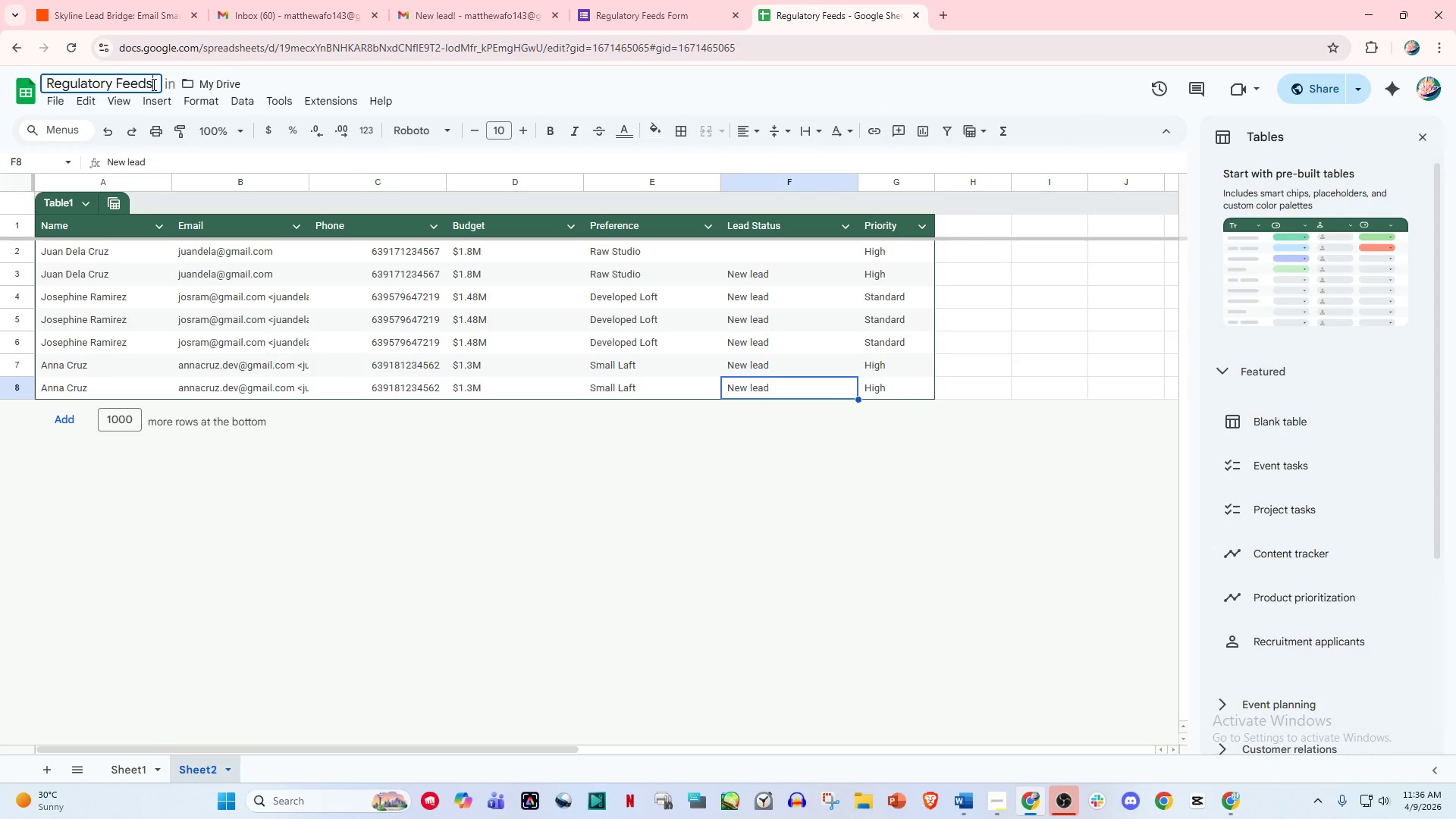 
left_click_drag(start_coordinate=[152, 84], to_coordinate=[8, 83])
 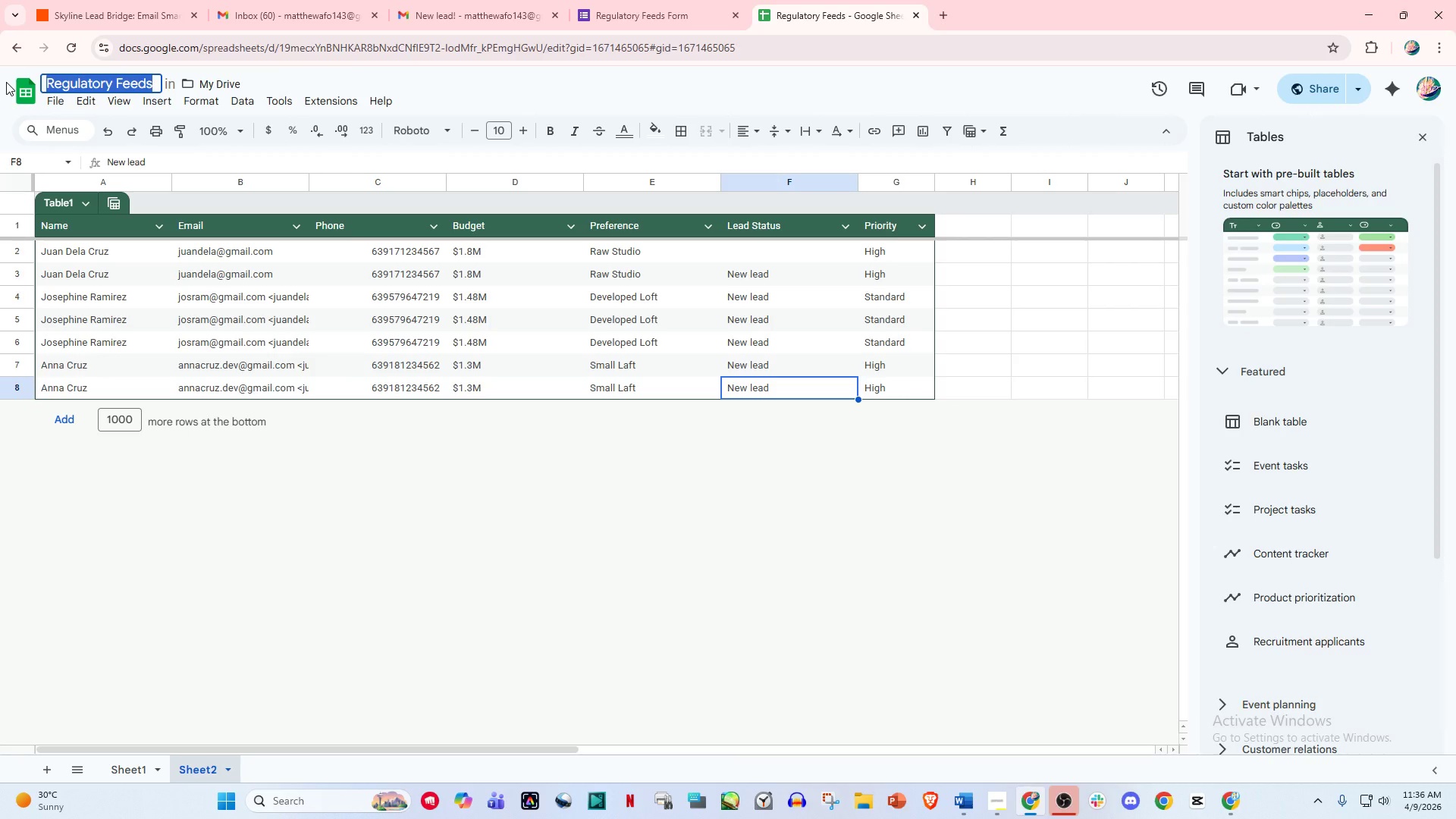 
key(Backspace)
type(New Lead Log)
 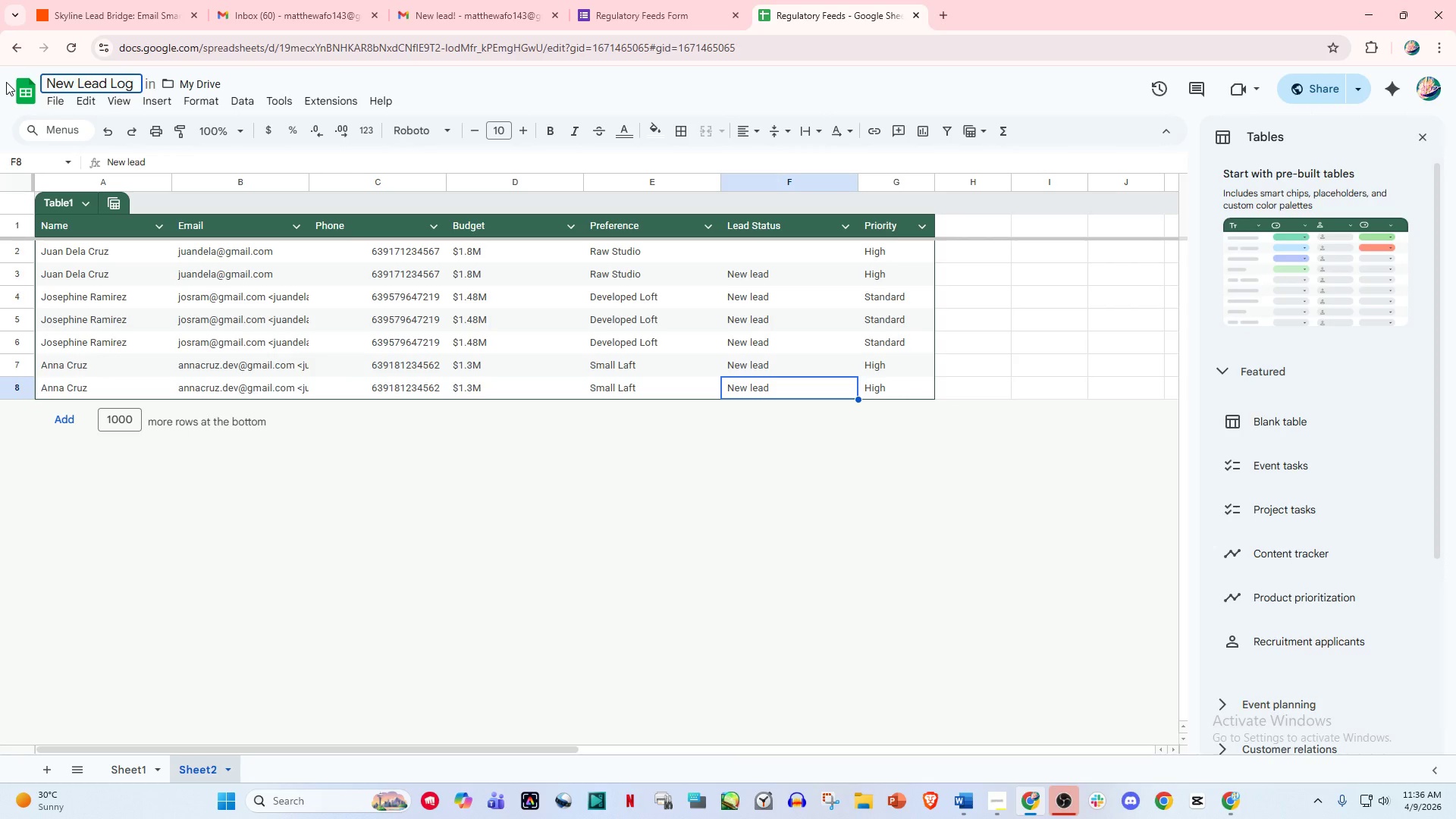 
left_click([545, 481])
 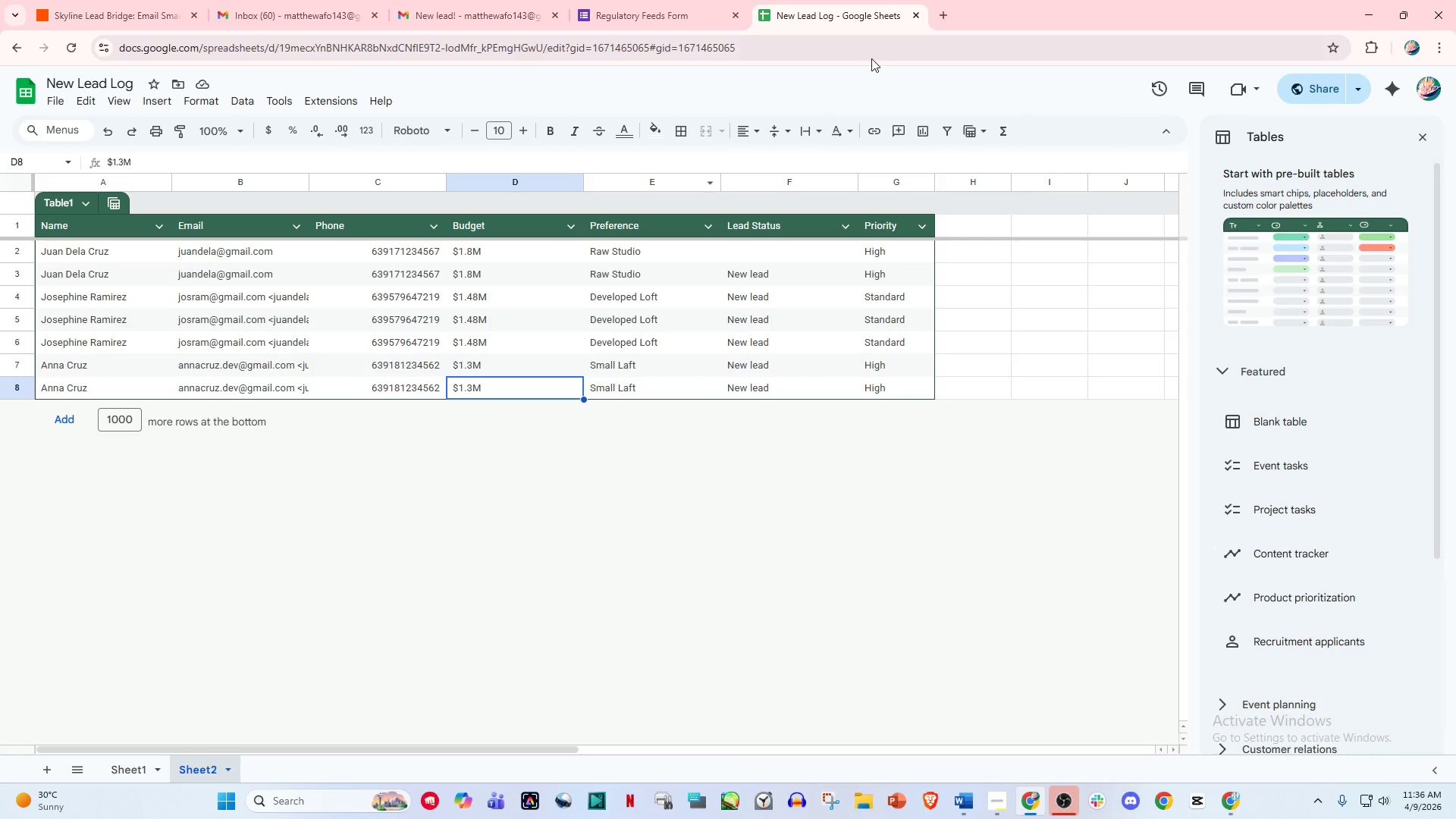 
left_click([720, 0])
 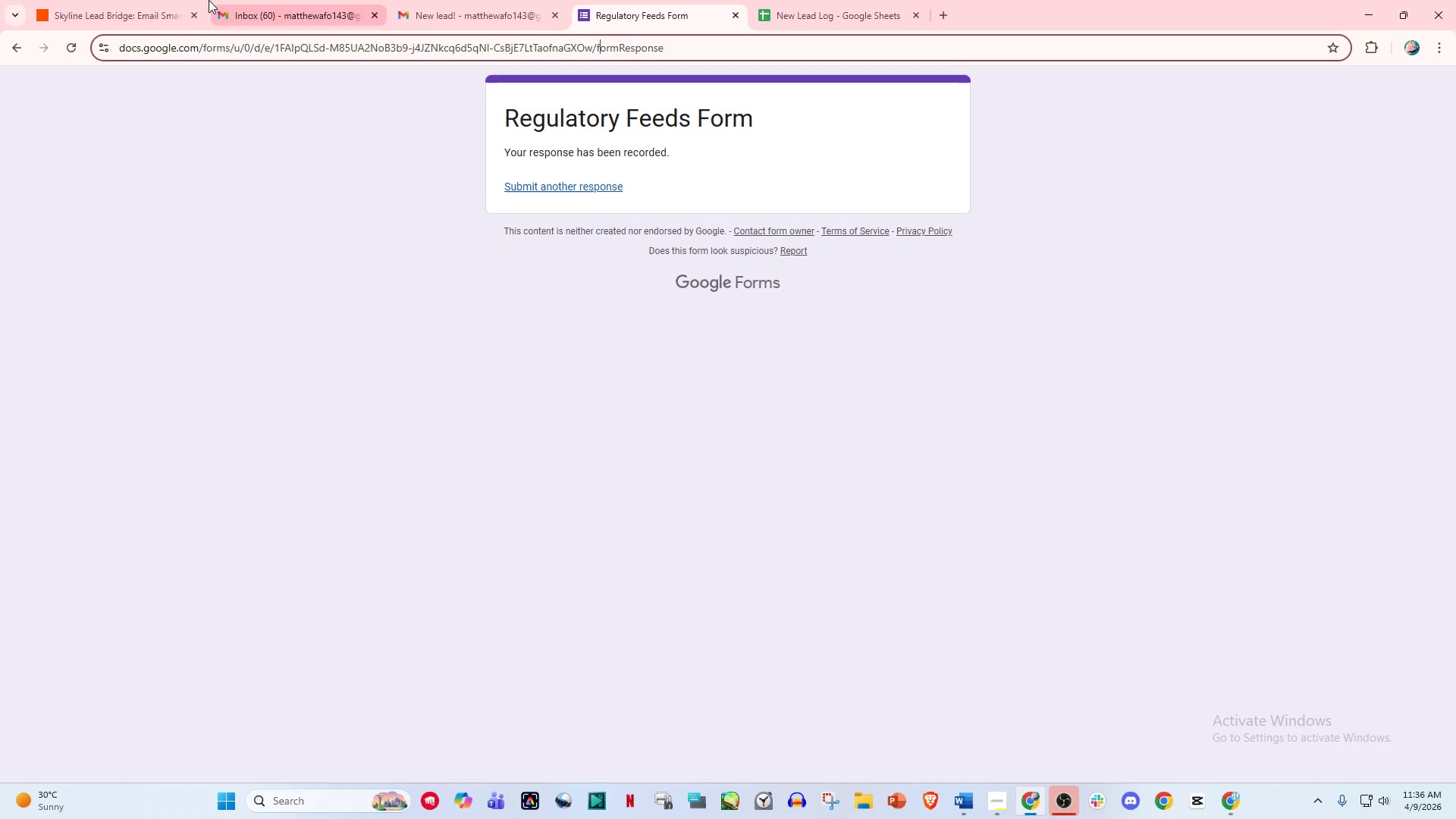 
left_click([99, 0])
 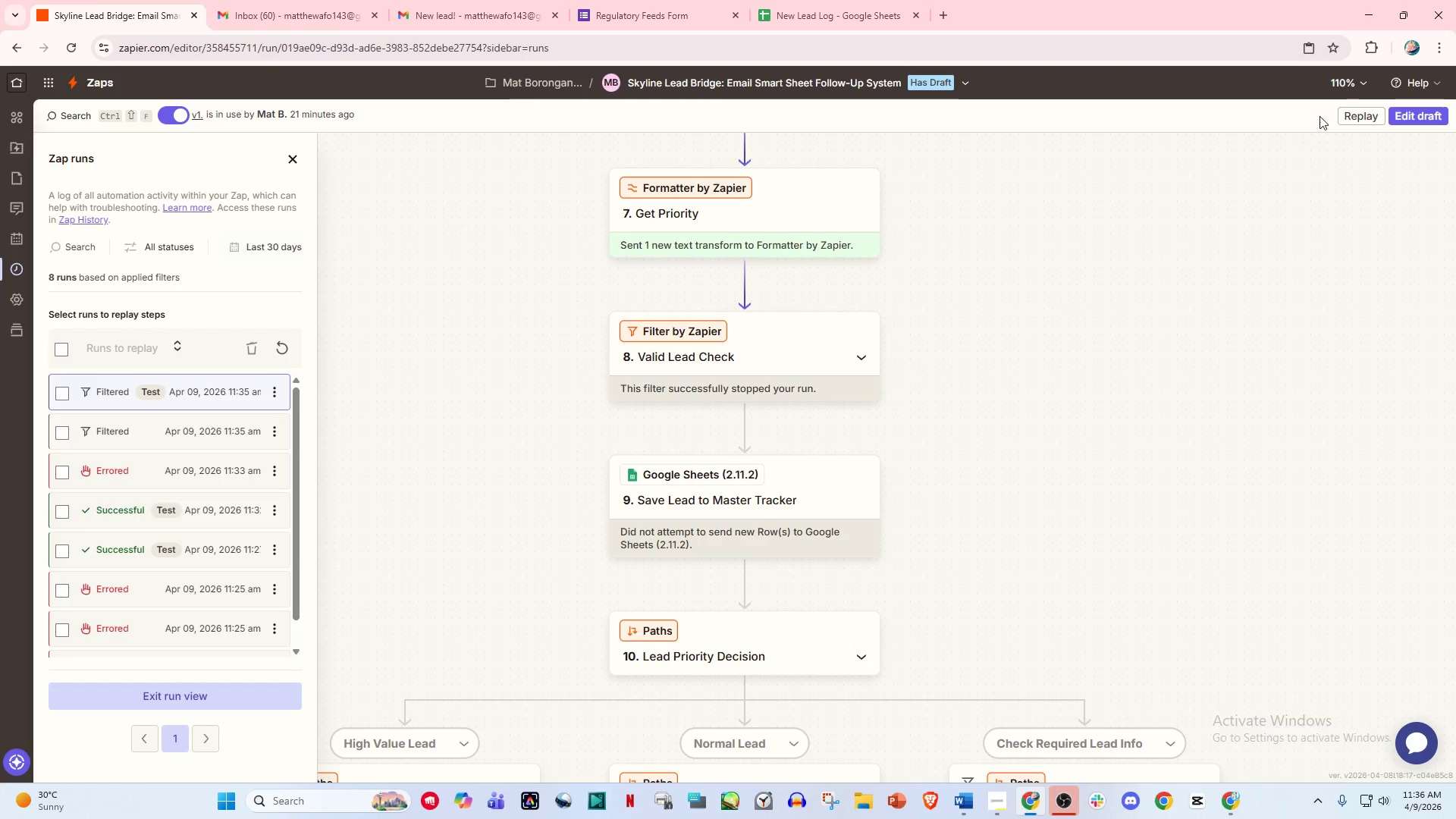 
left_click([1413, 115])
 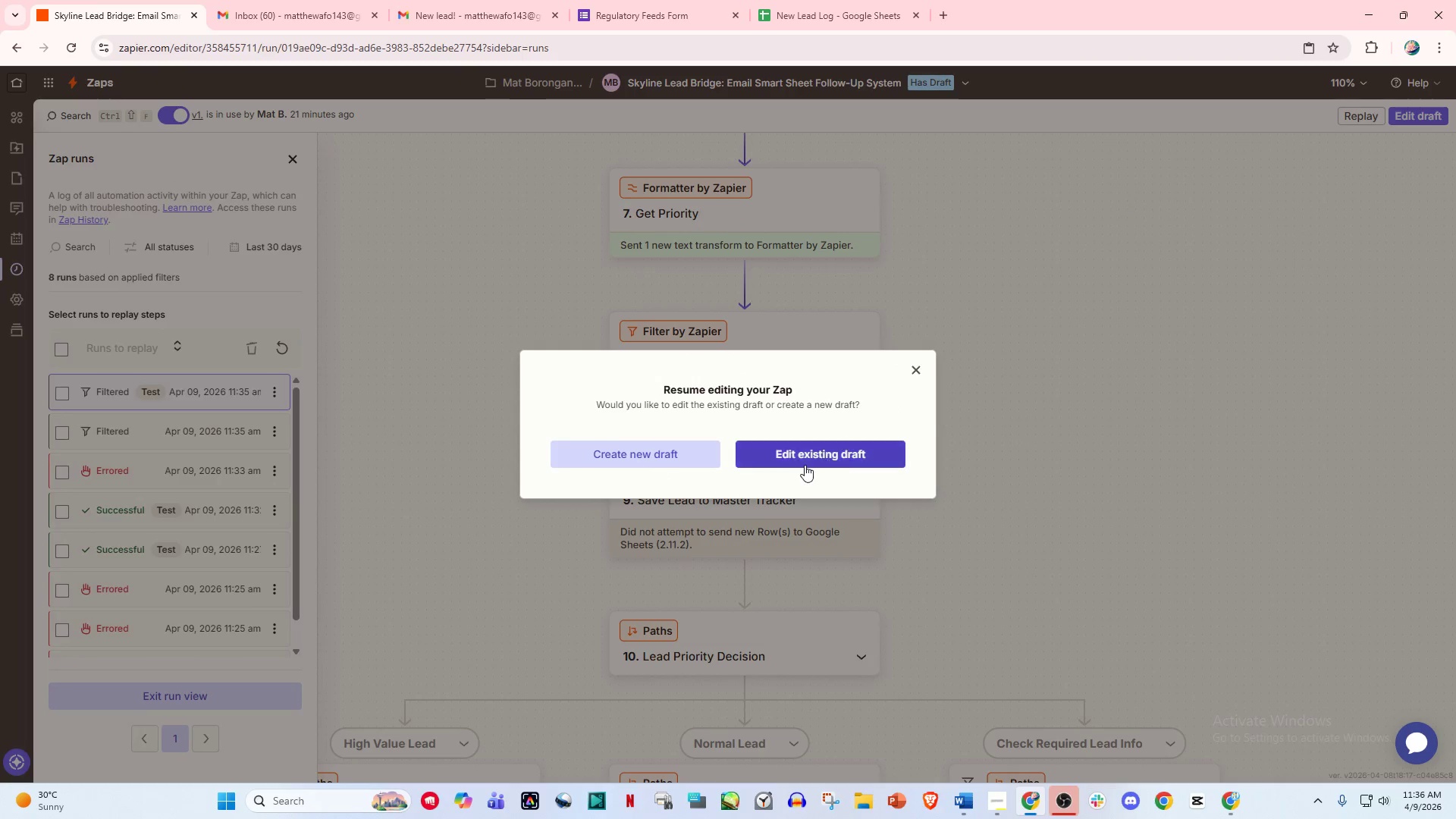 
left_click([812, 455])
 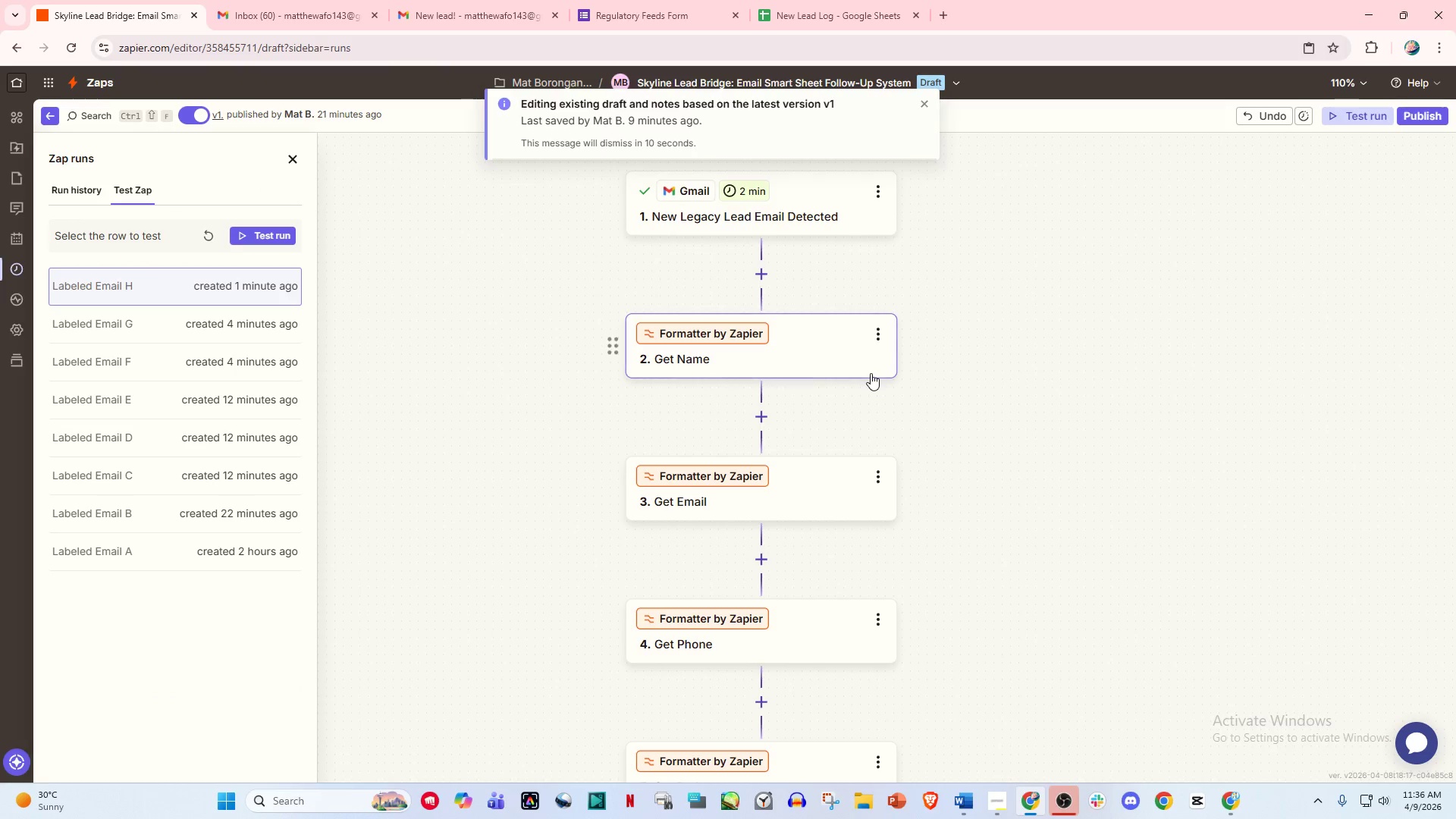 
scroll: coordinate [814, 564], scroll_direction: down, amount: 22.0
 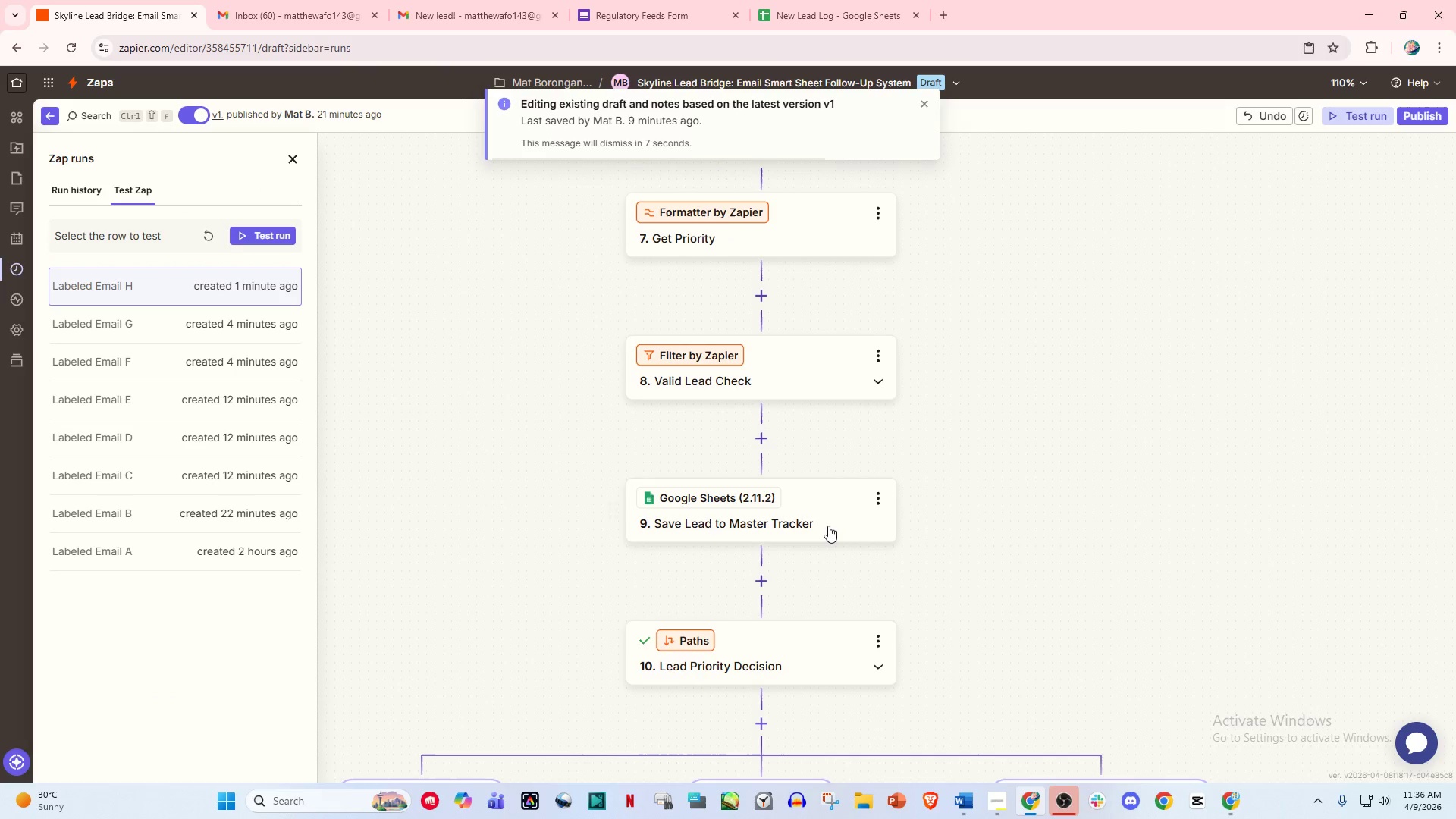 
left_click([827, 523])
 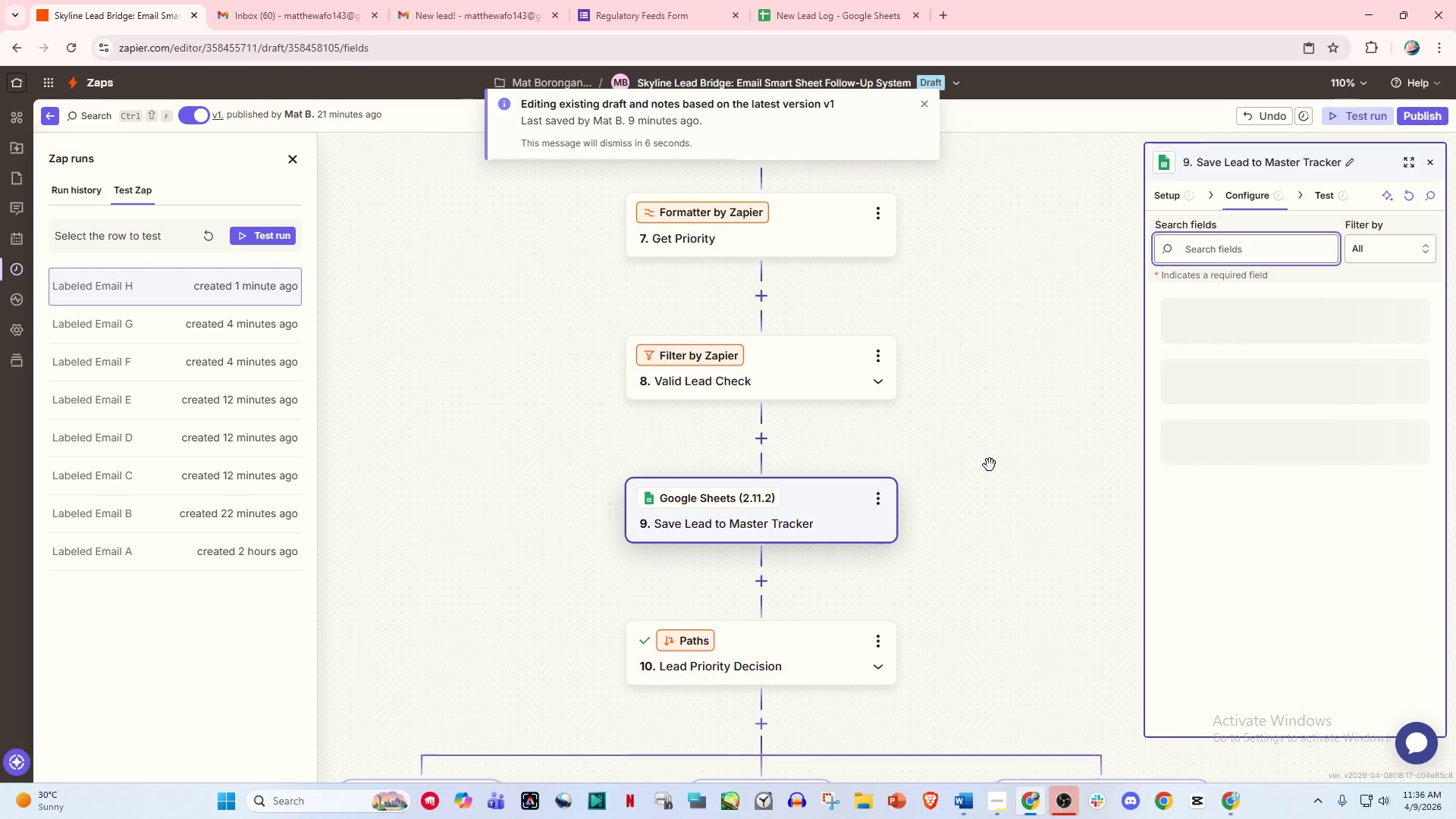 
left_click([998, 456])
 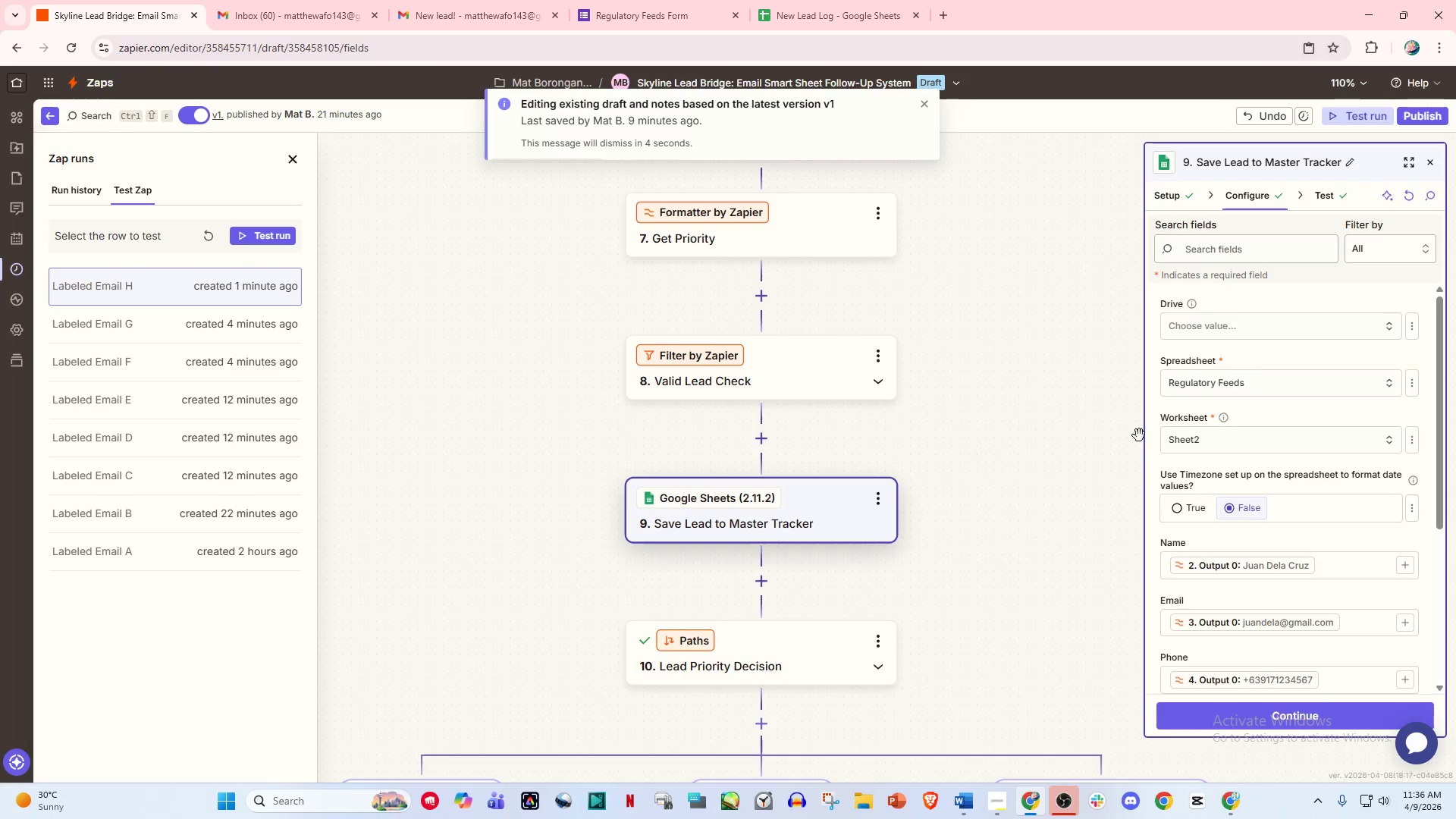 
left_click([1028, 539])
 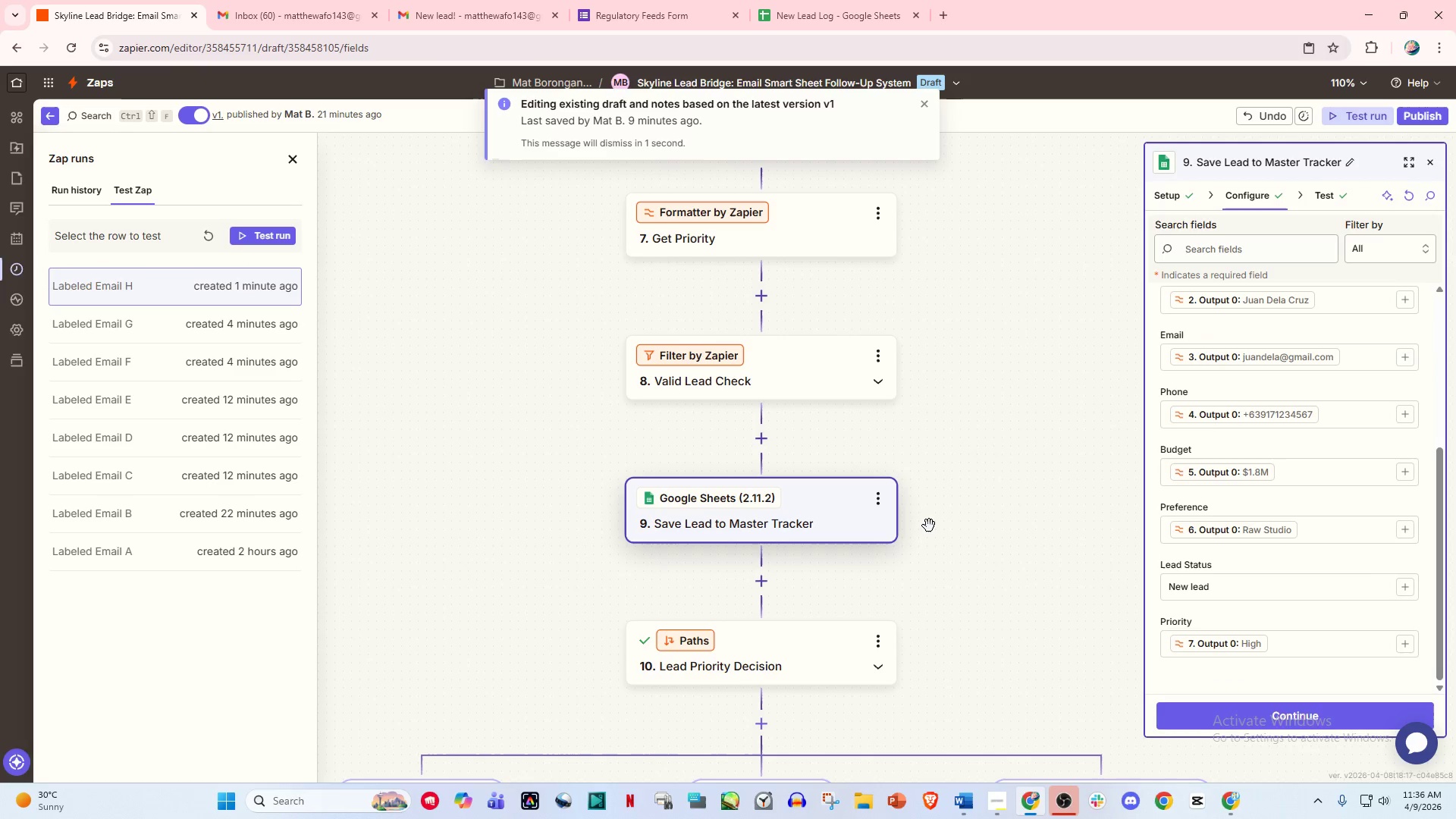 
scroll: coordinate [927, 524], scroll_direction: down, amount: 14.0
 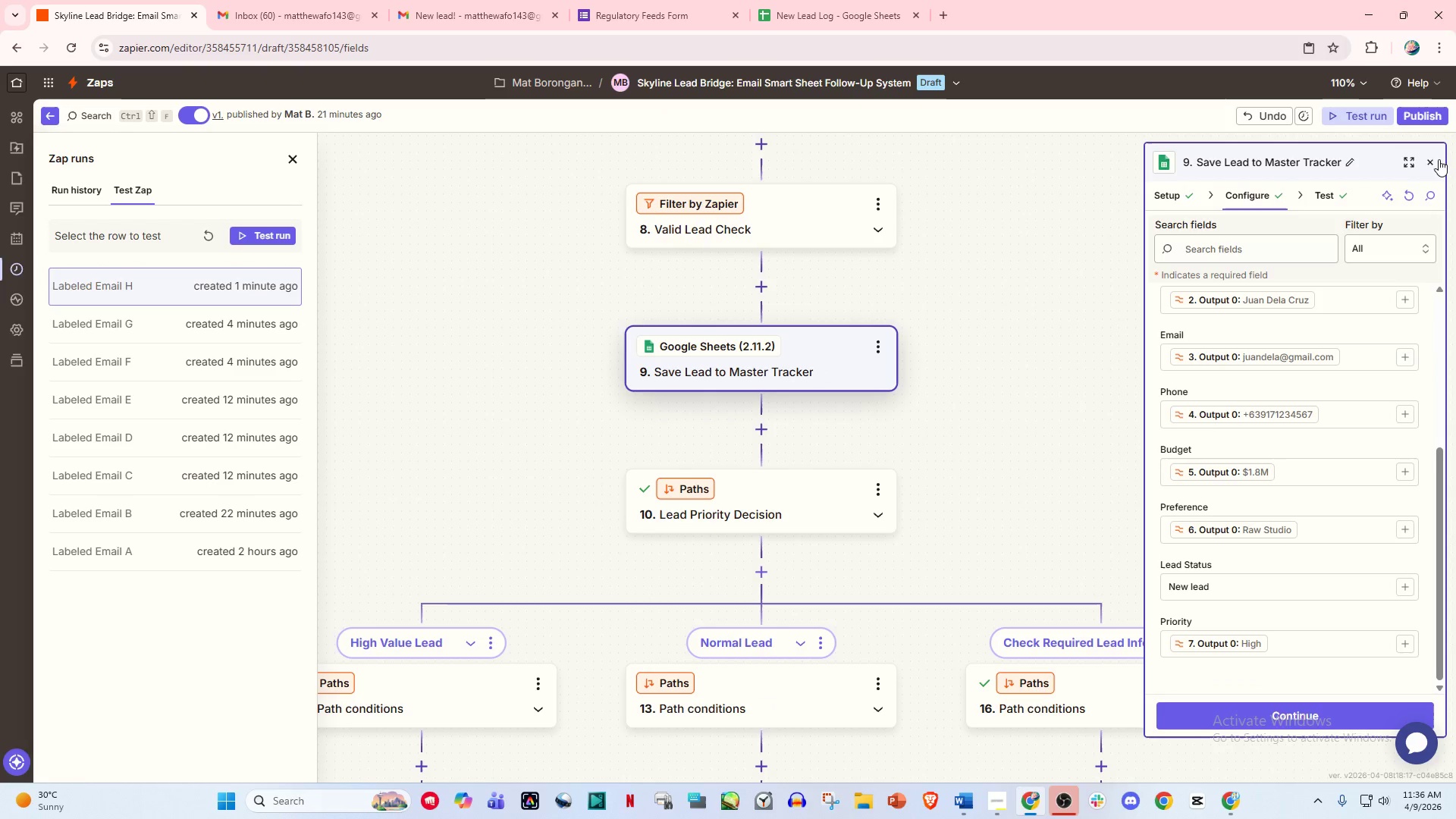 
left_click([1432, 159])
 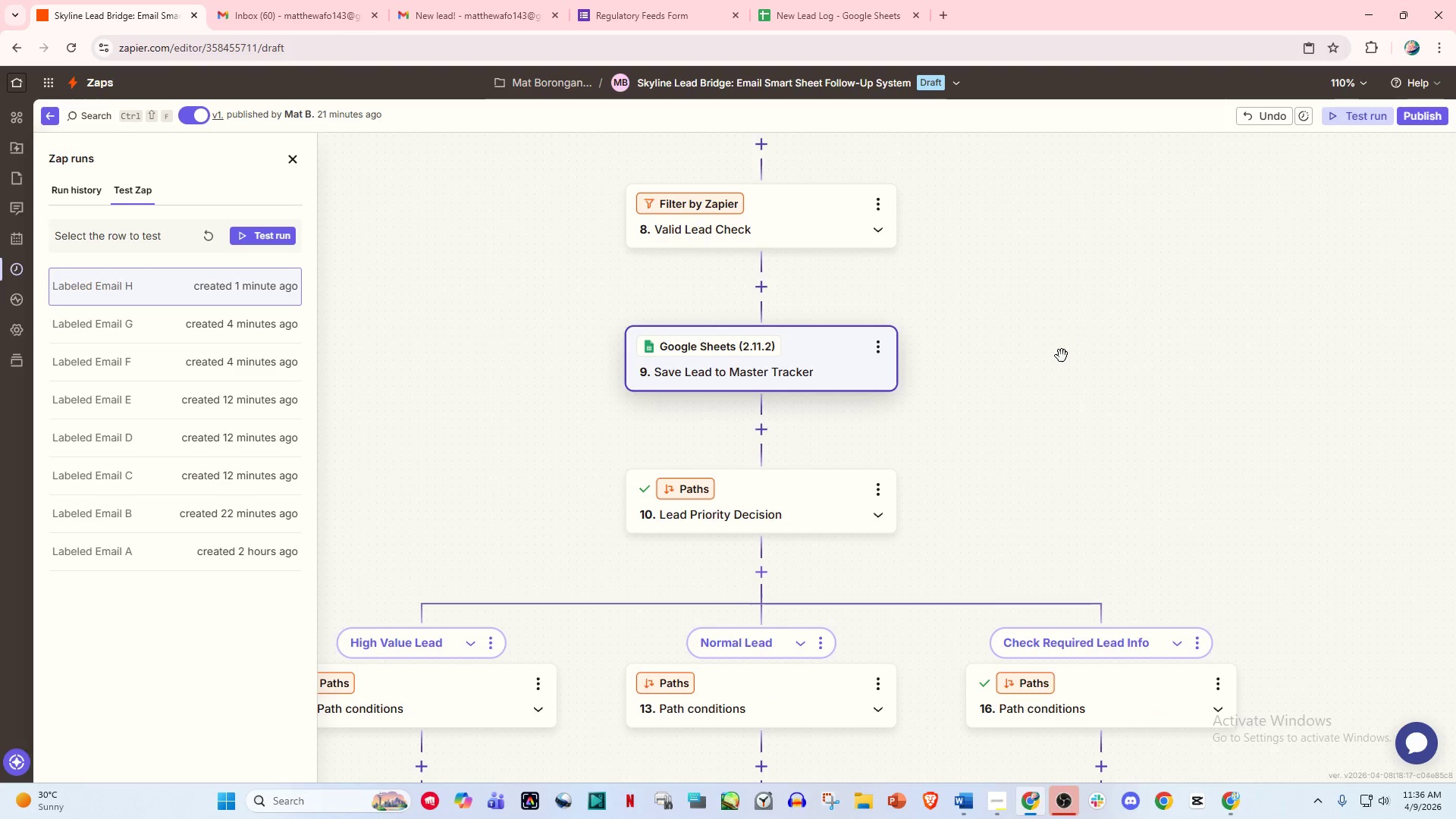 
scroll: coordinate [1062, 356], scroll_direction: down, amount: 4.0
 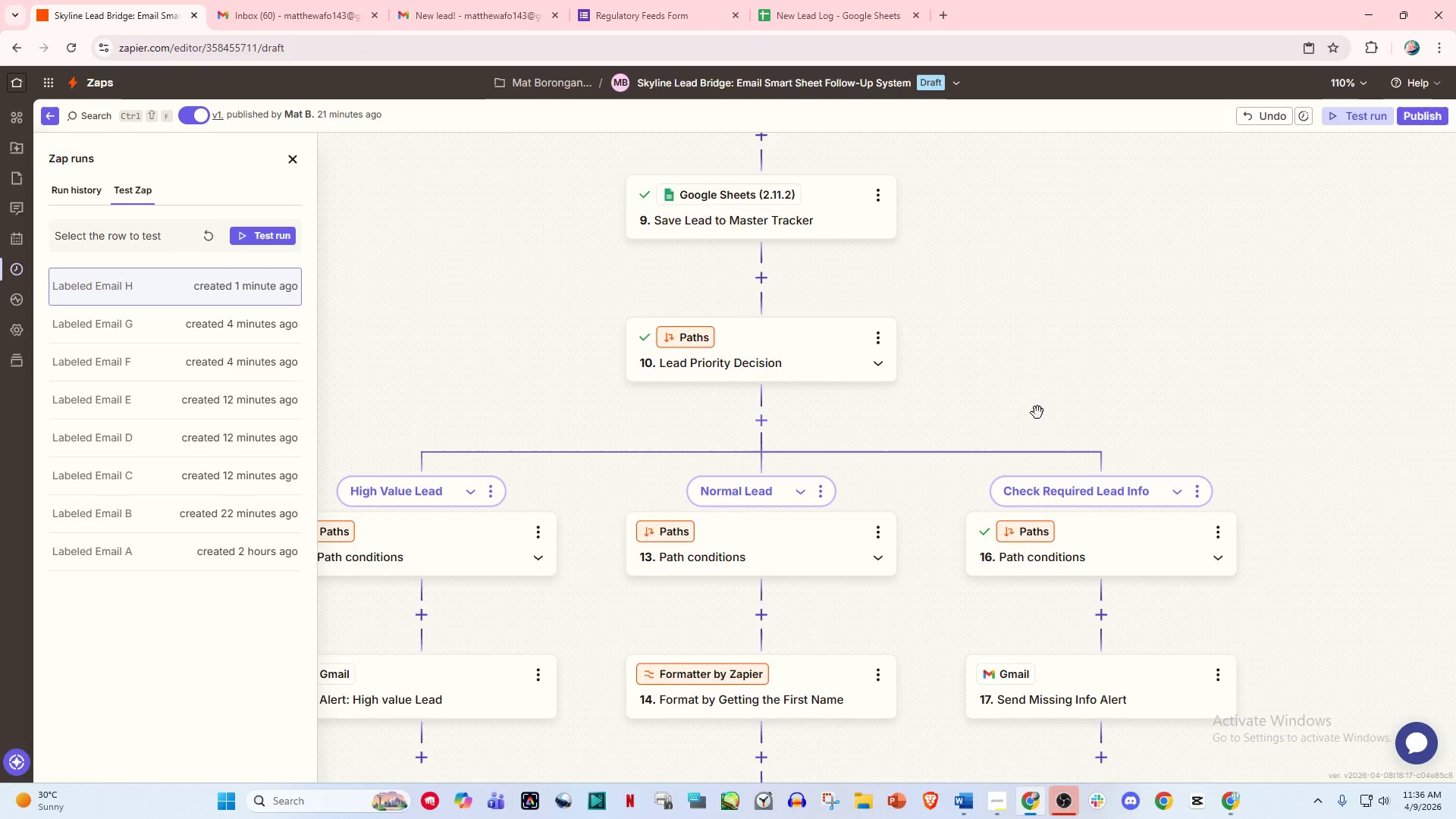 
left_click_drag(start_coordinate=[1060, 389], to_coordinate=[1163, 197])
 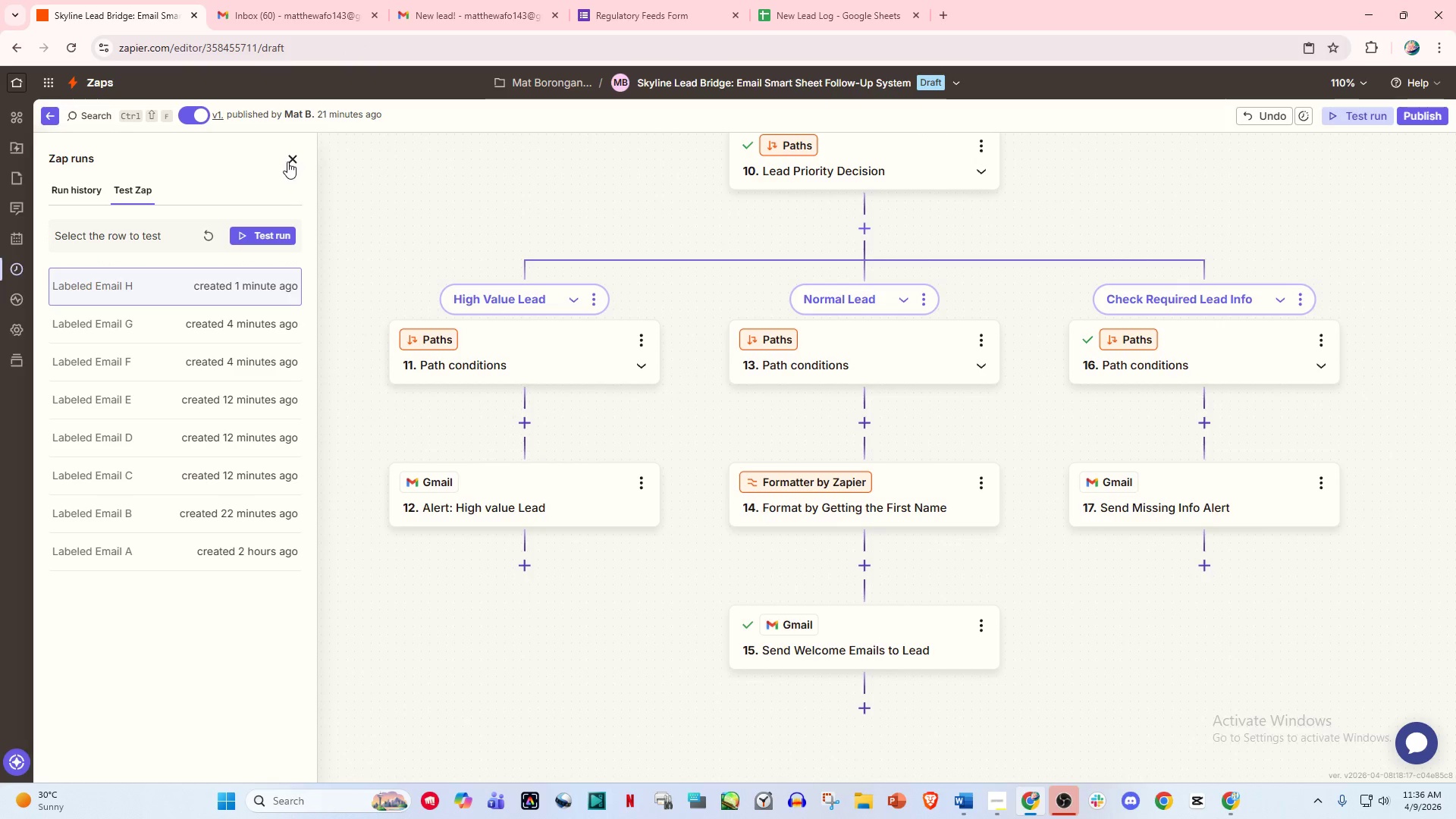 
left_click([287, 162])
 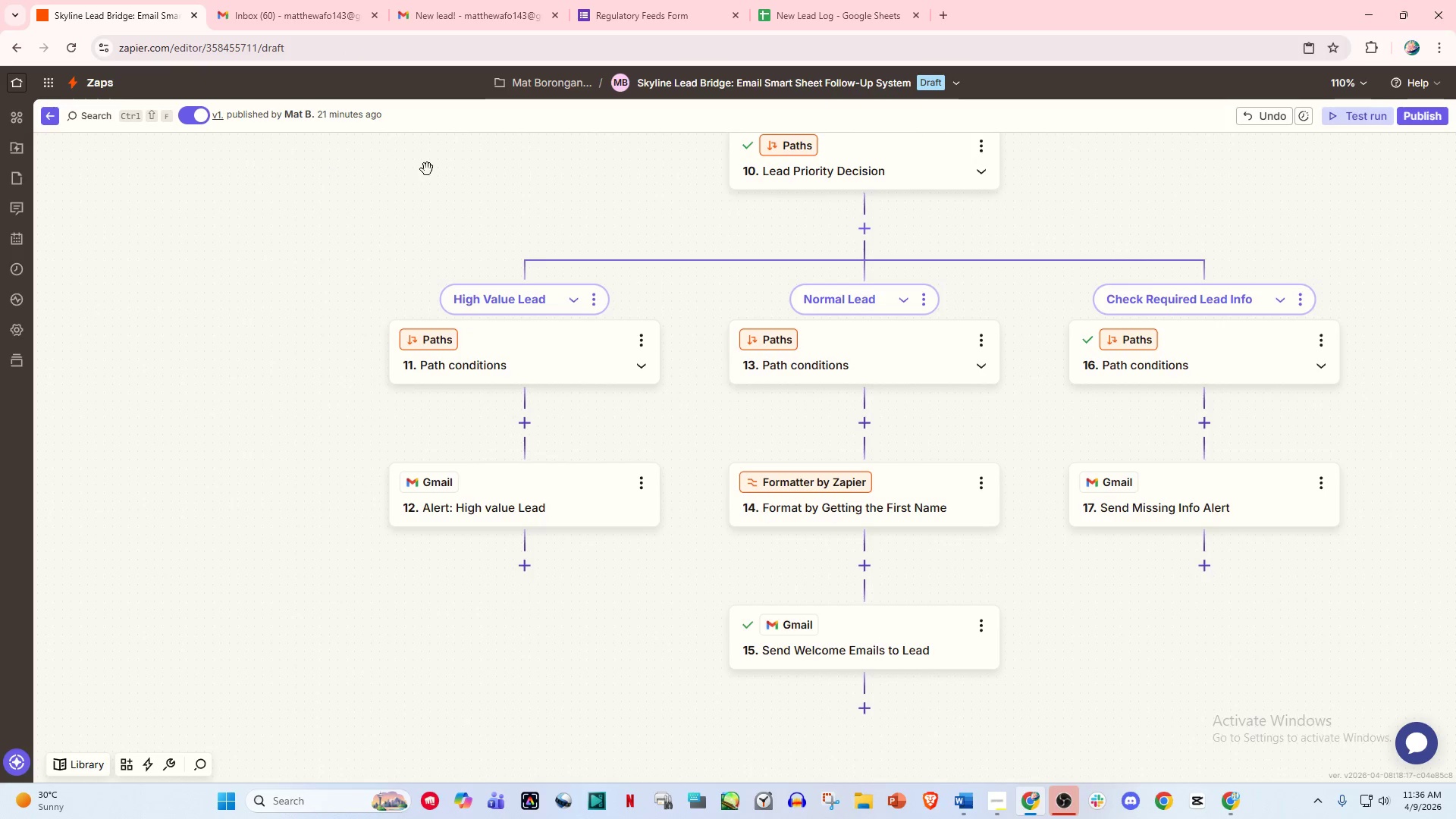 
left_click_drag(start_coordinate=[526, 180], to_coordinate=[513, 174])
 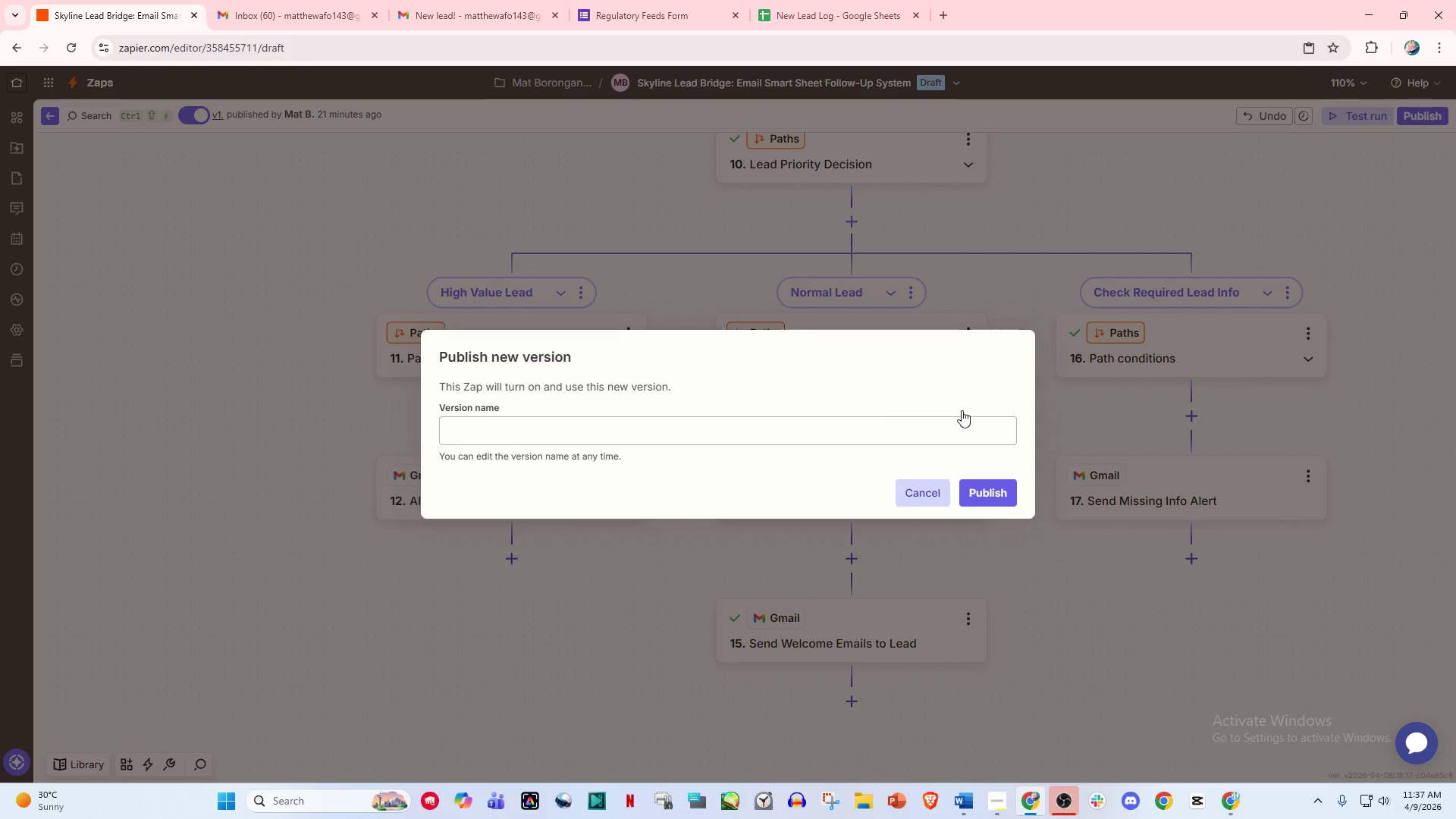 
wait(5.36)
 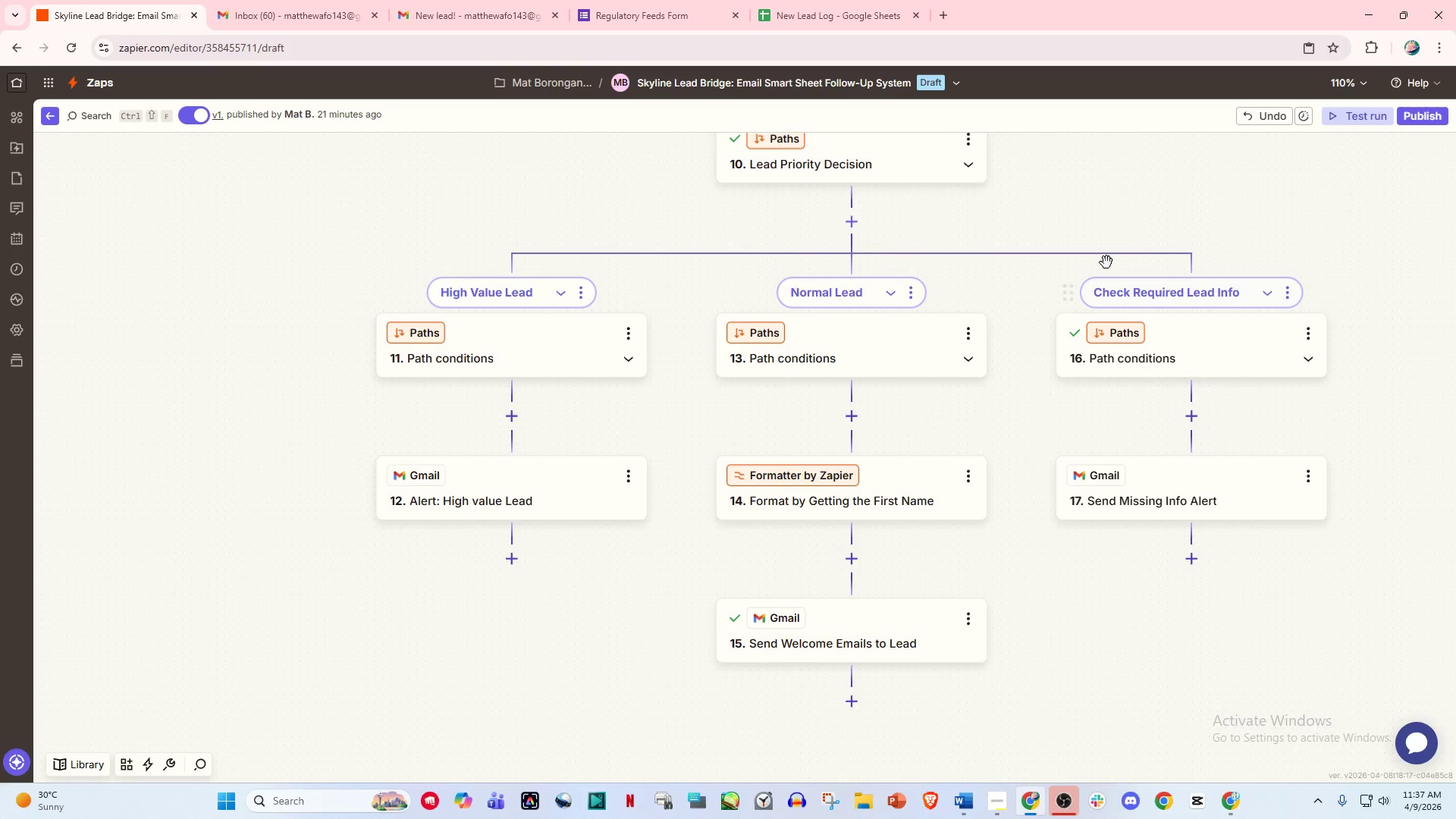 
left_click([548, 424])
 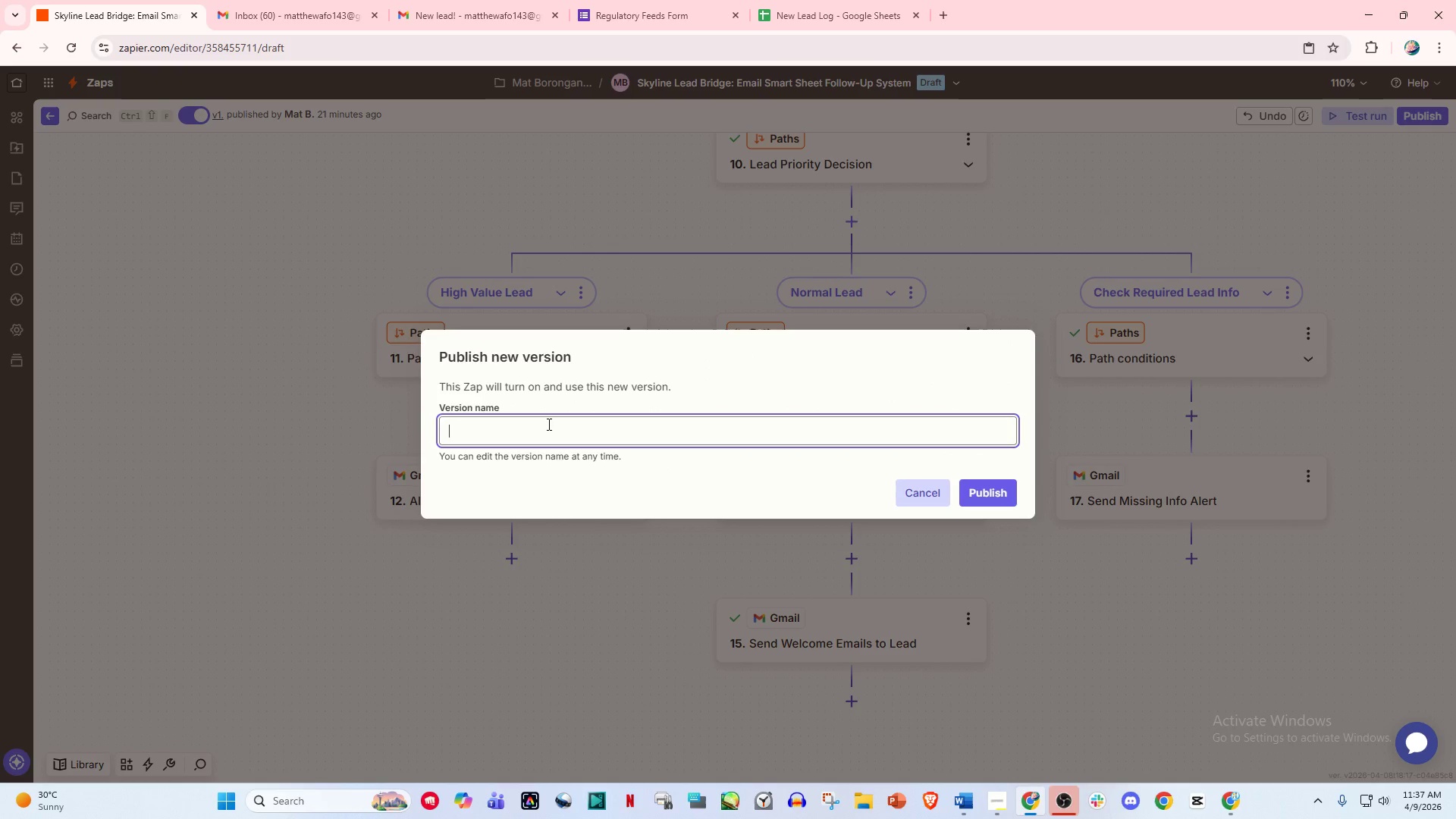 
key(Control+V)
 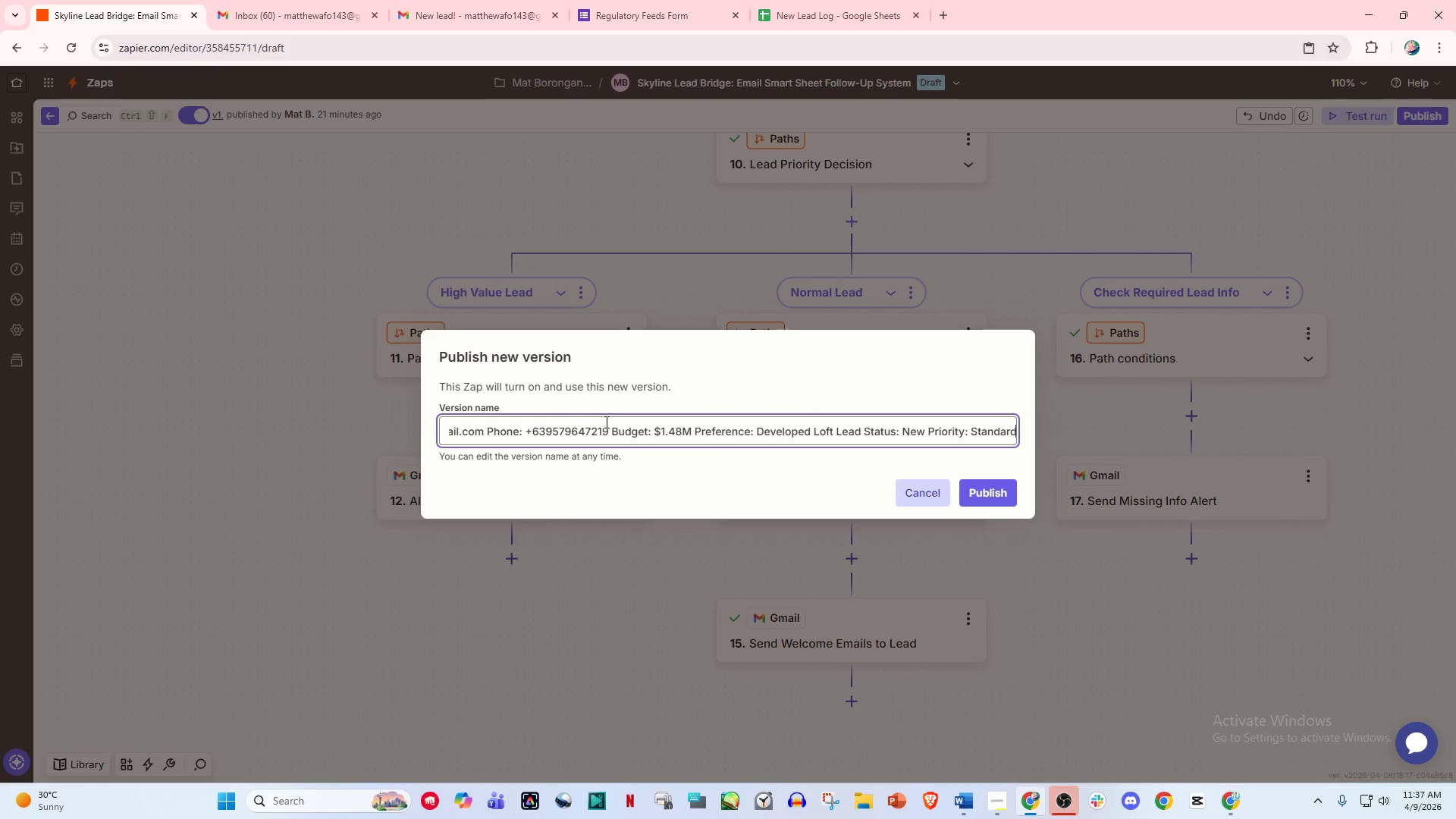 
key(Control+A)
 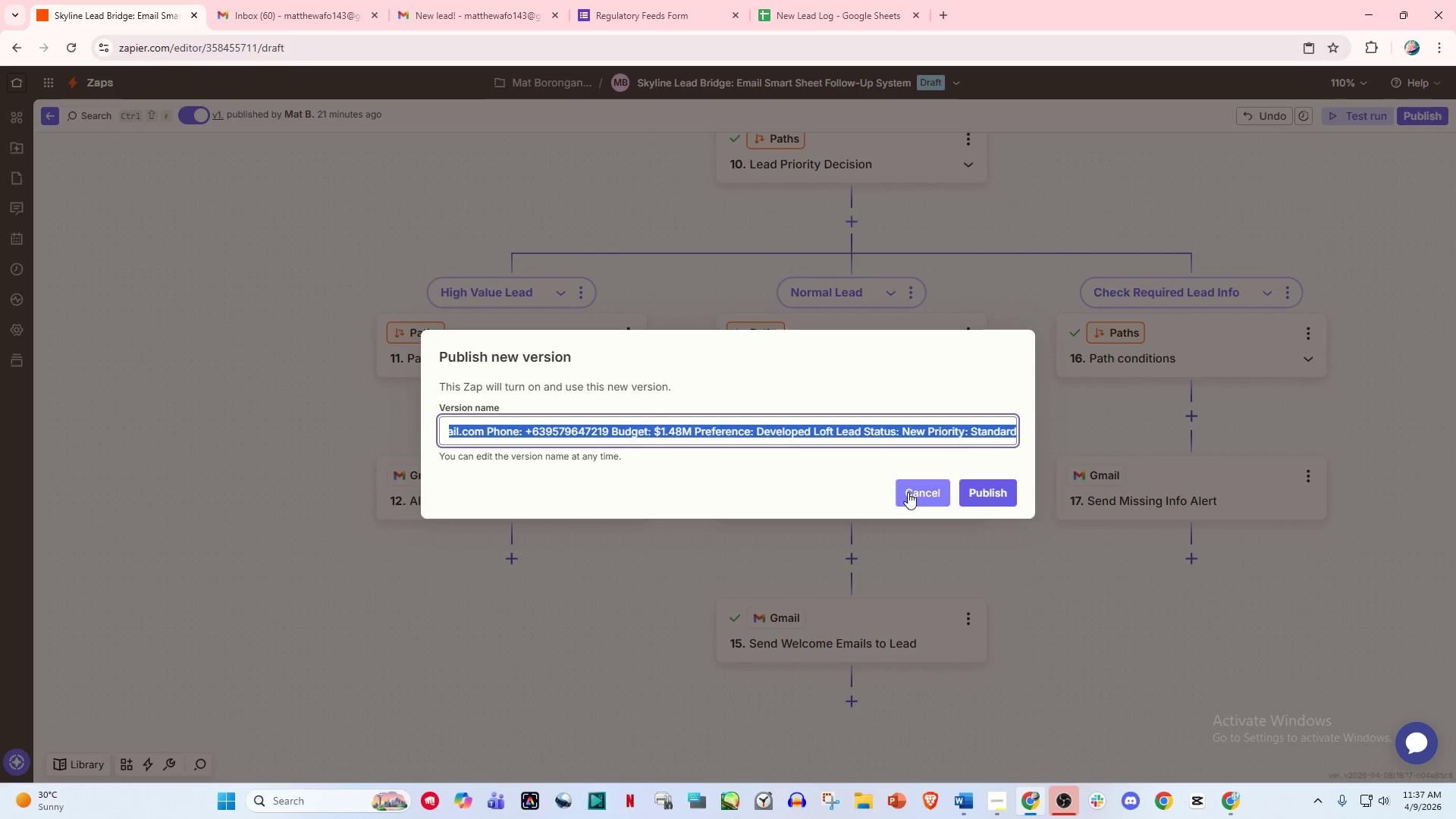 
left_click([921, 495])
 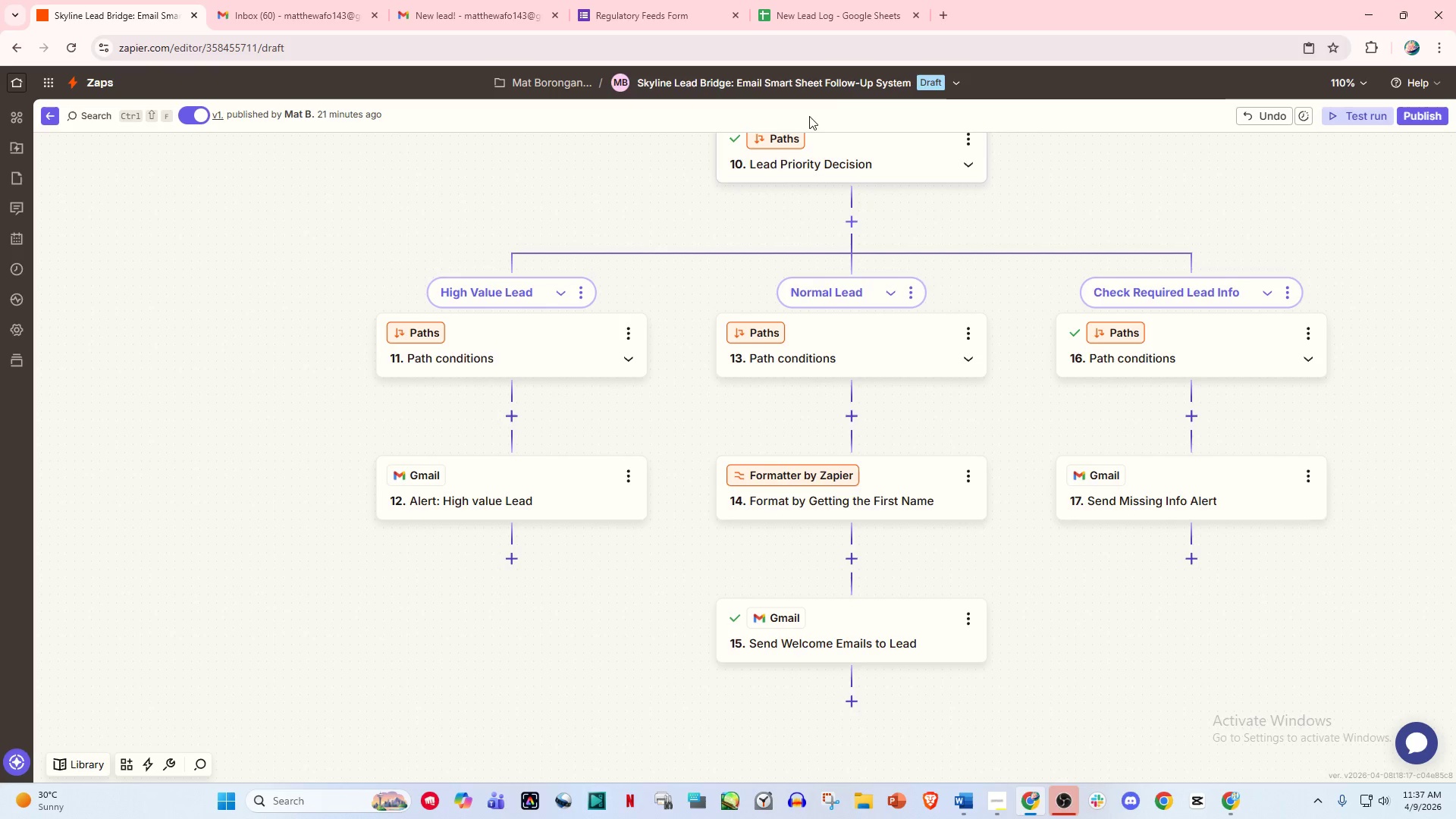 
left_click([855, 77])
 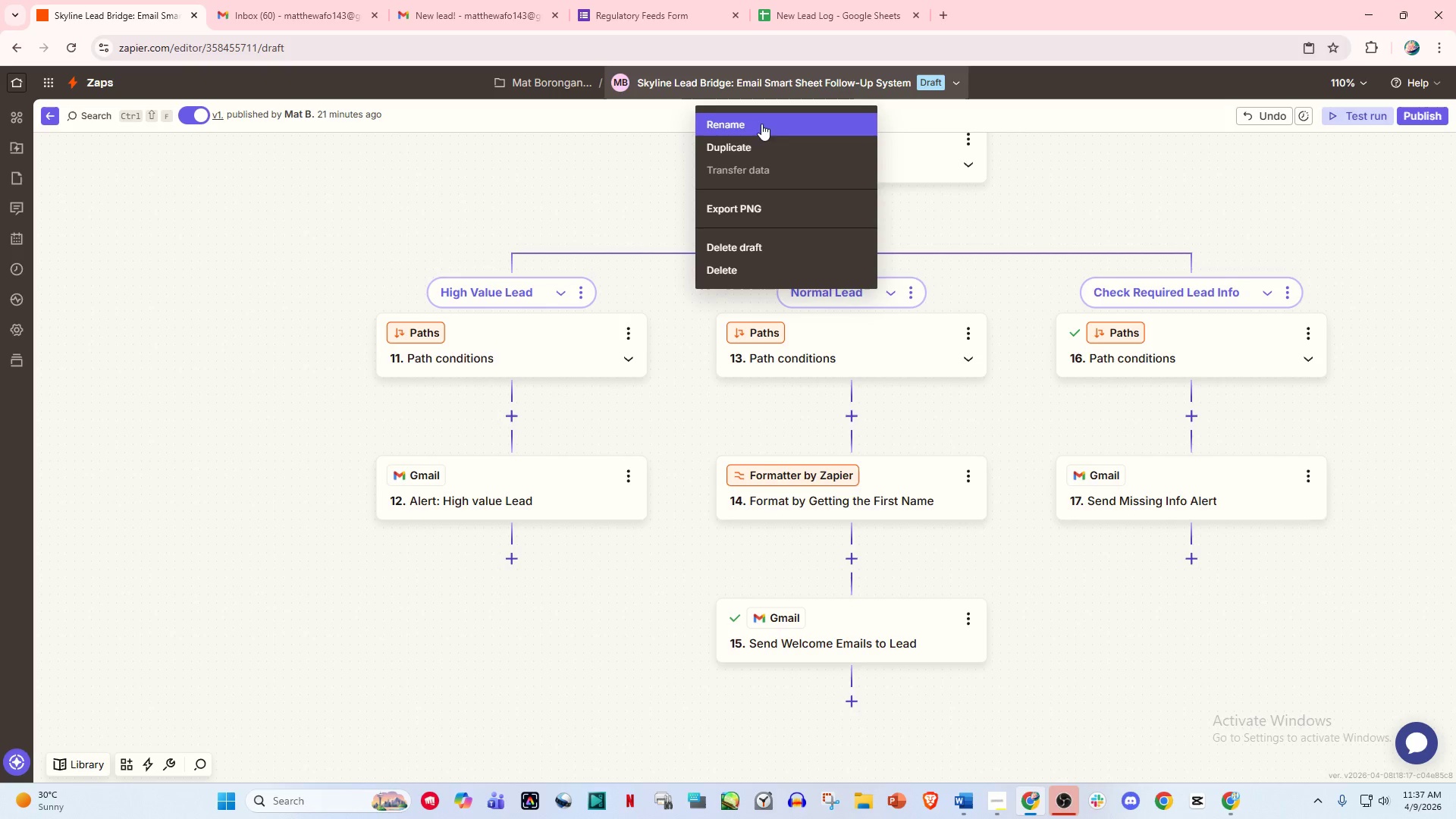 
left_click([761, 124])
 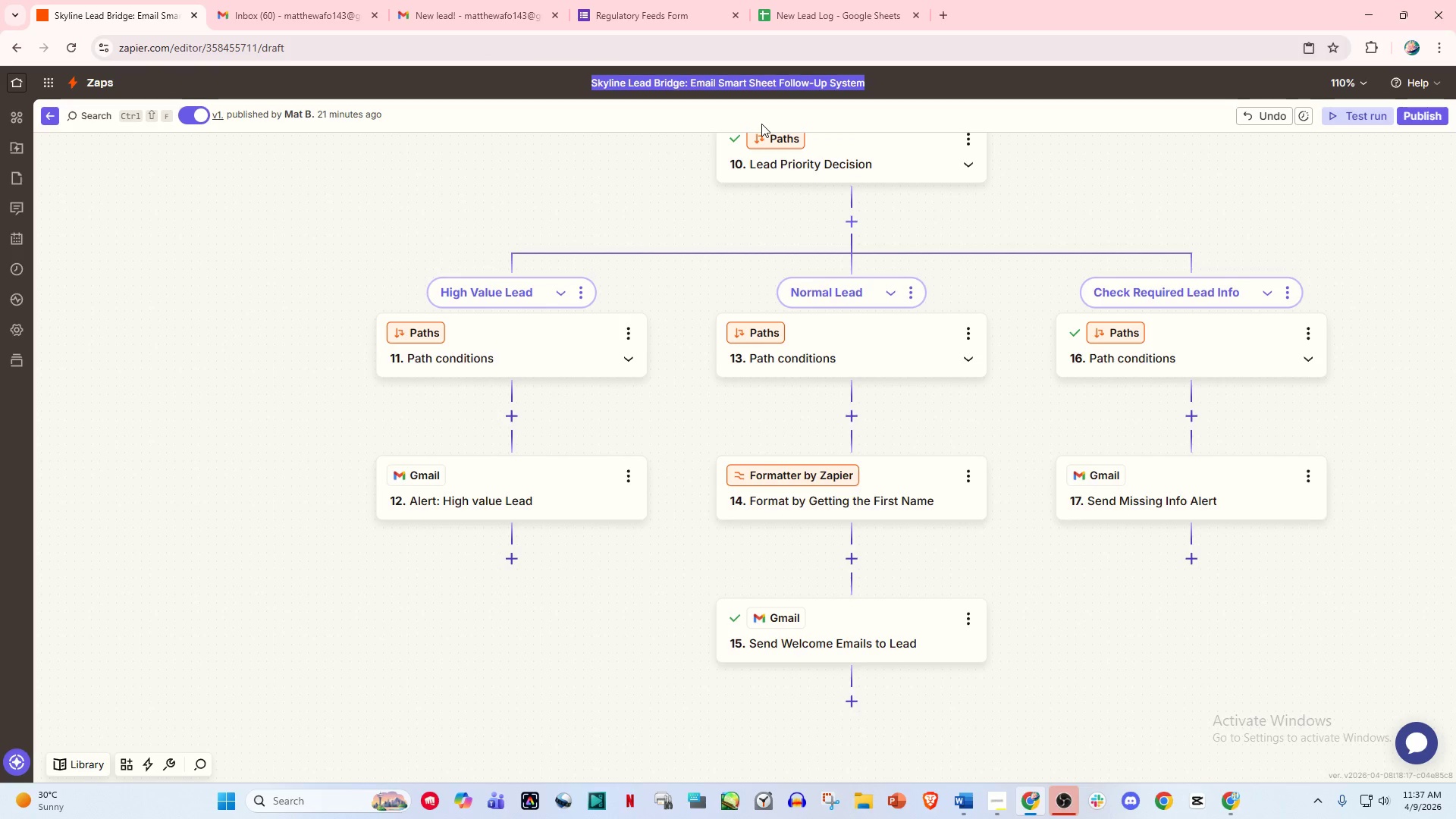 
key(Control+C)
 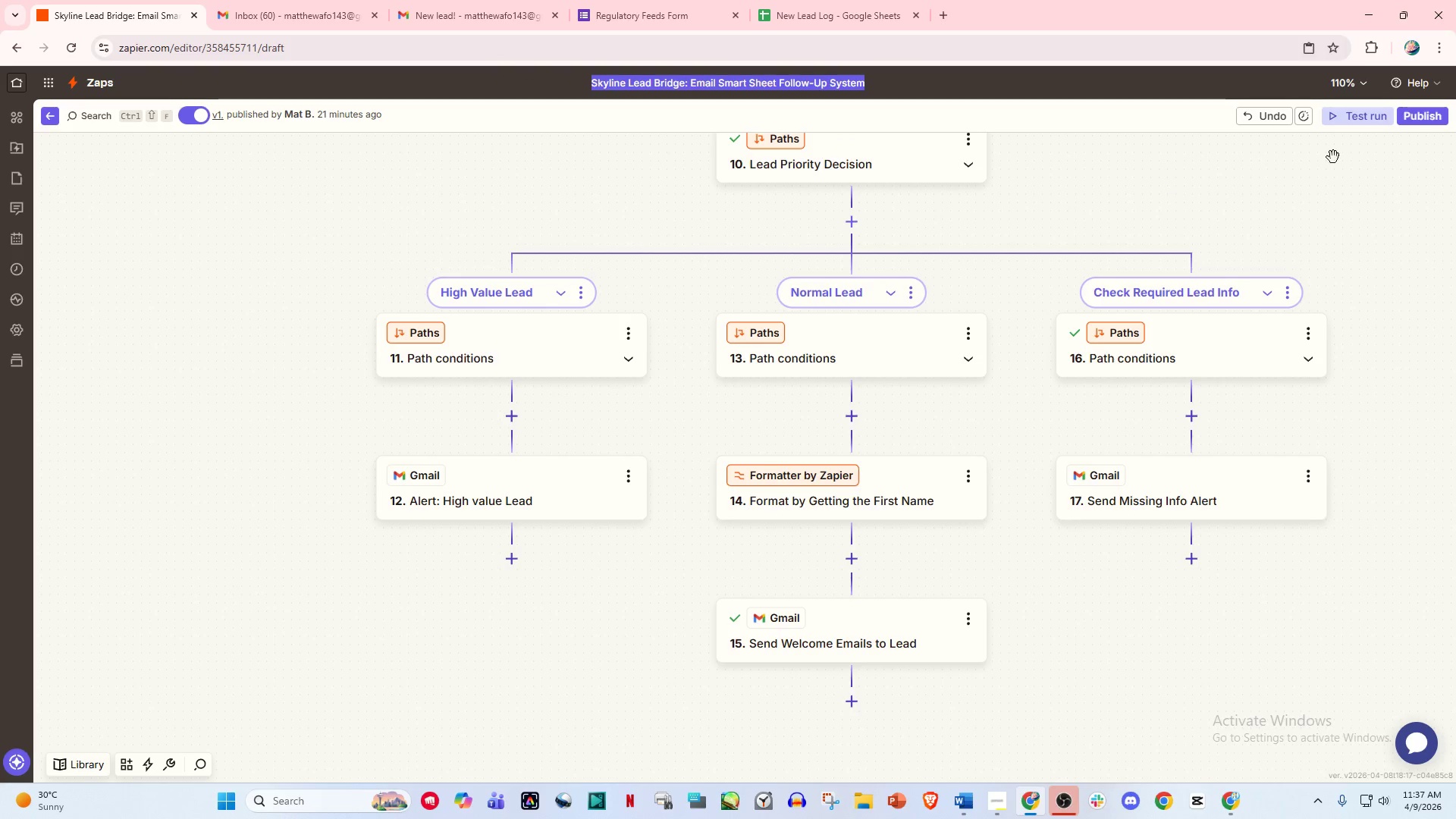 
key(Control+C)
 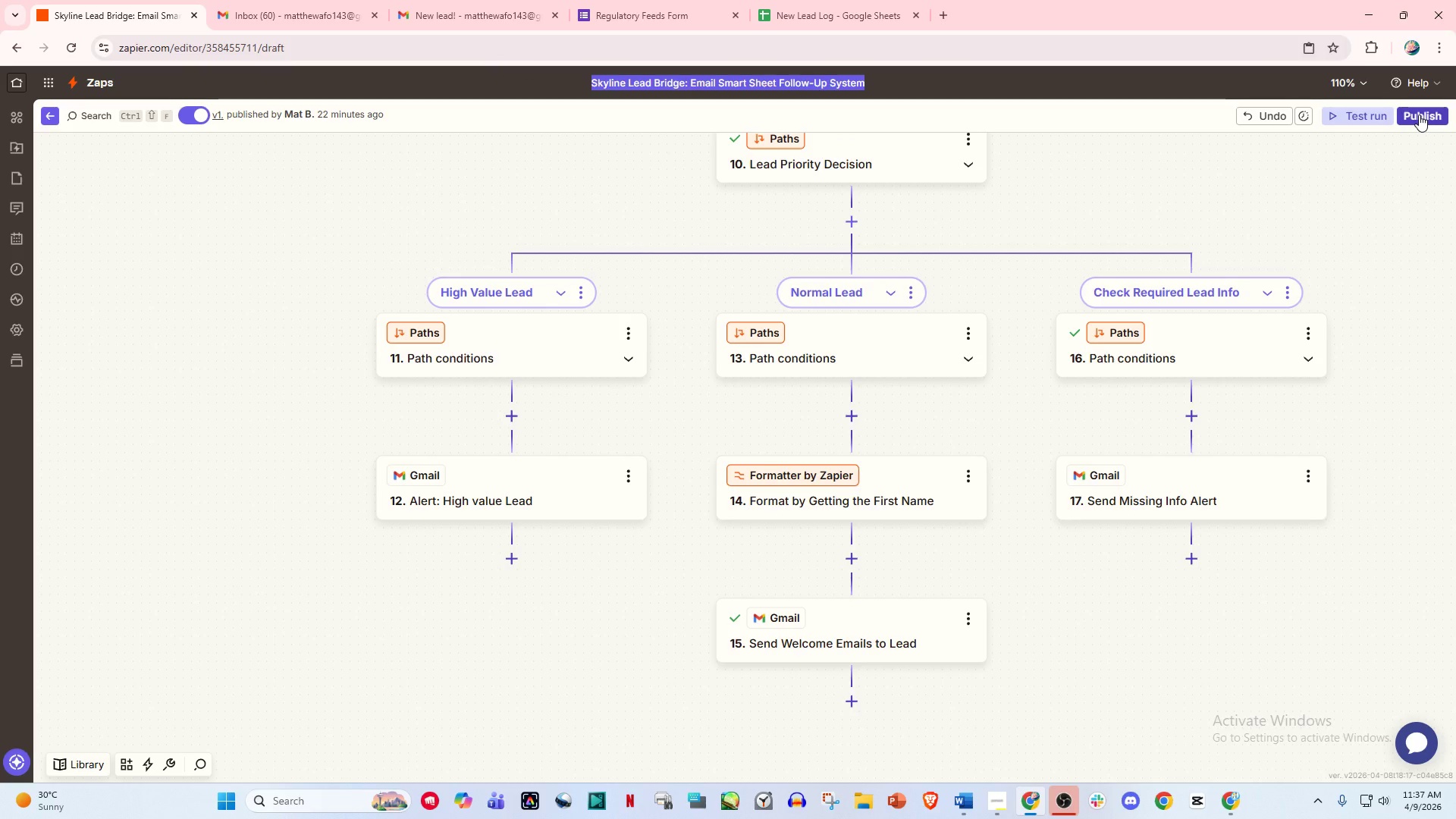 
left_click([1419, 115])
 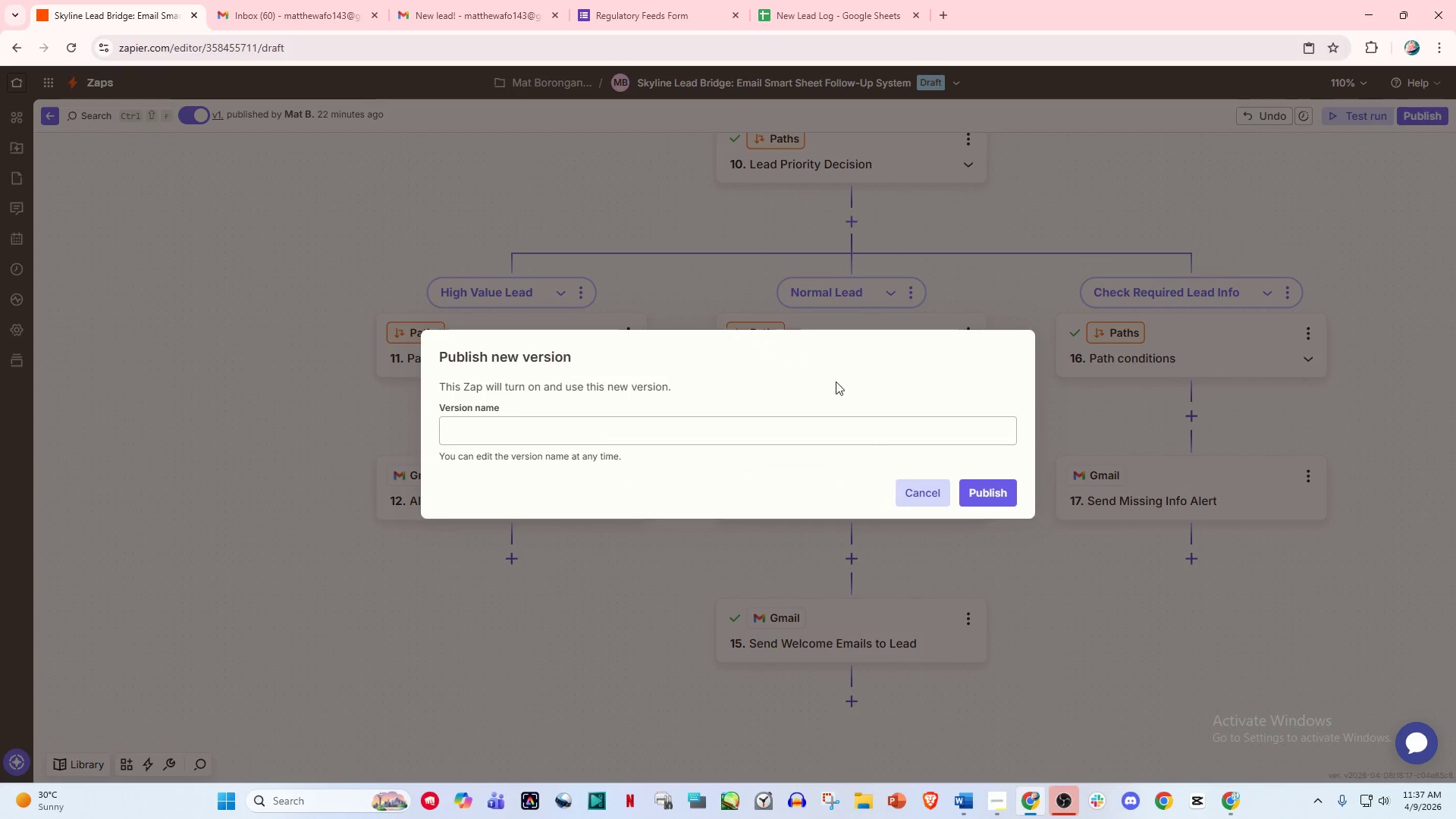 
key(Control+V)
 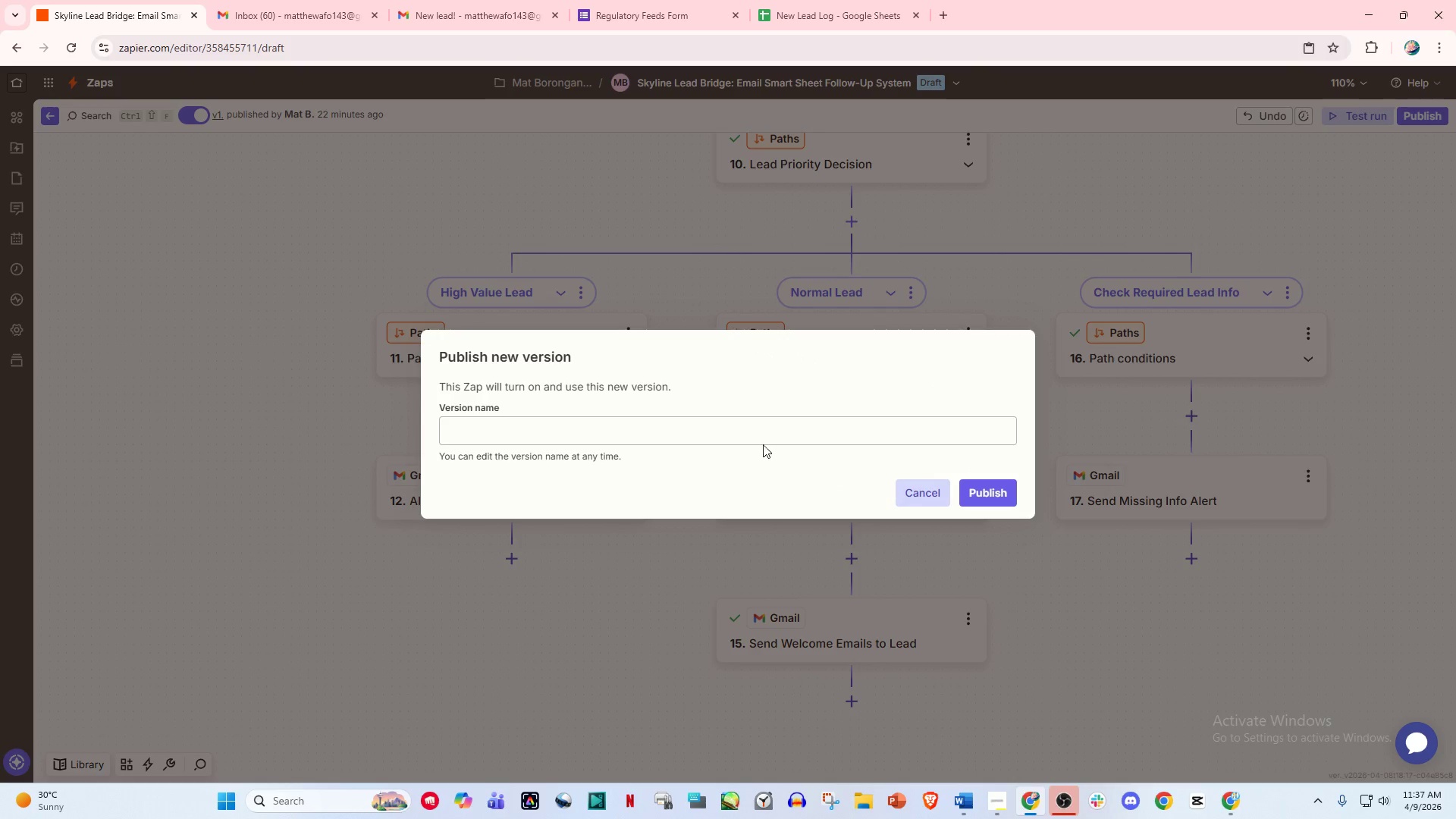 
left_click([754, 424])
 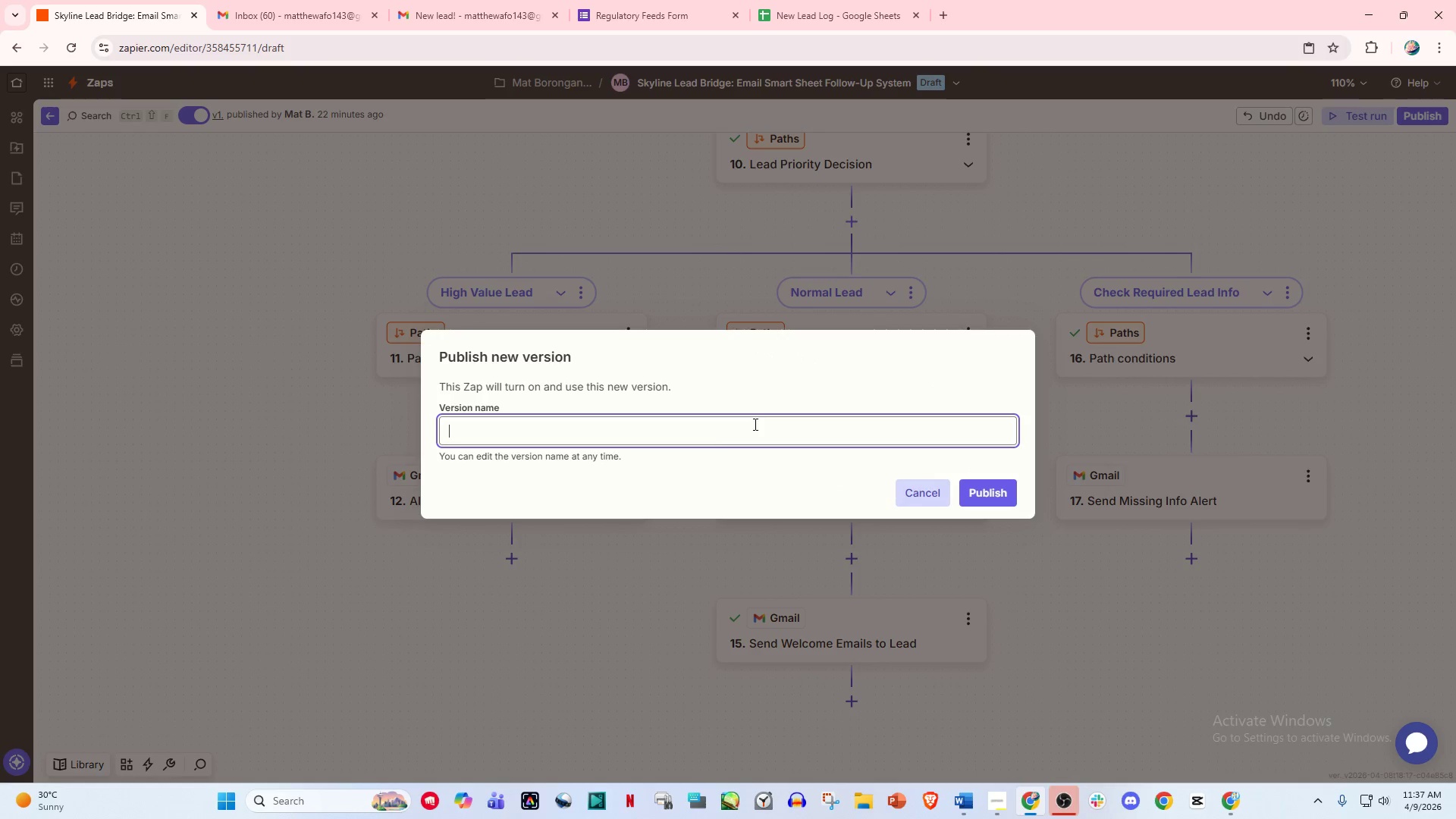 
key(Control+V)
 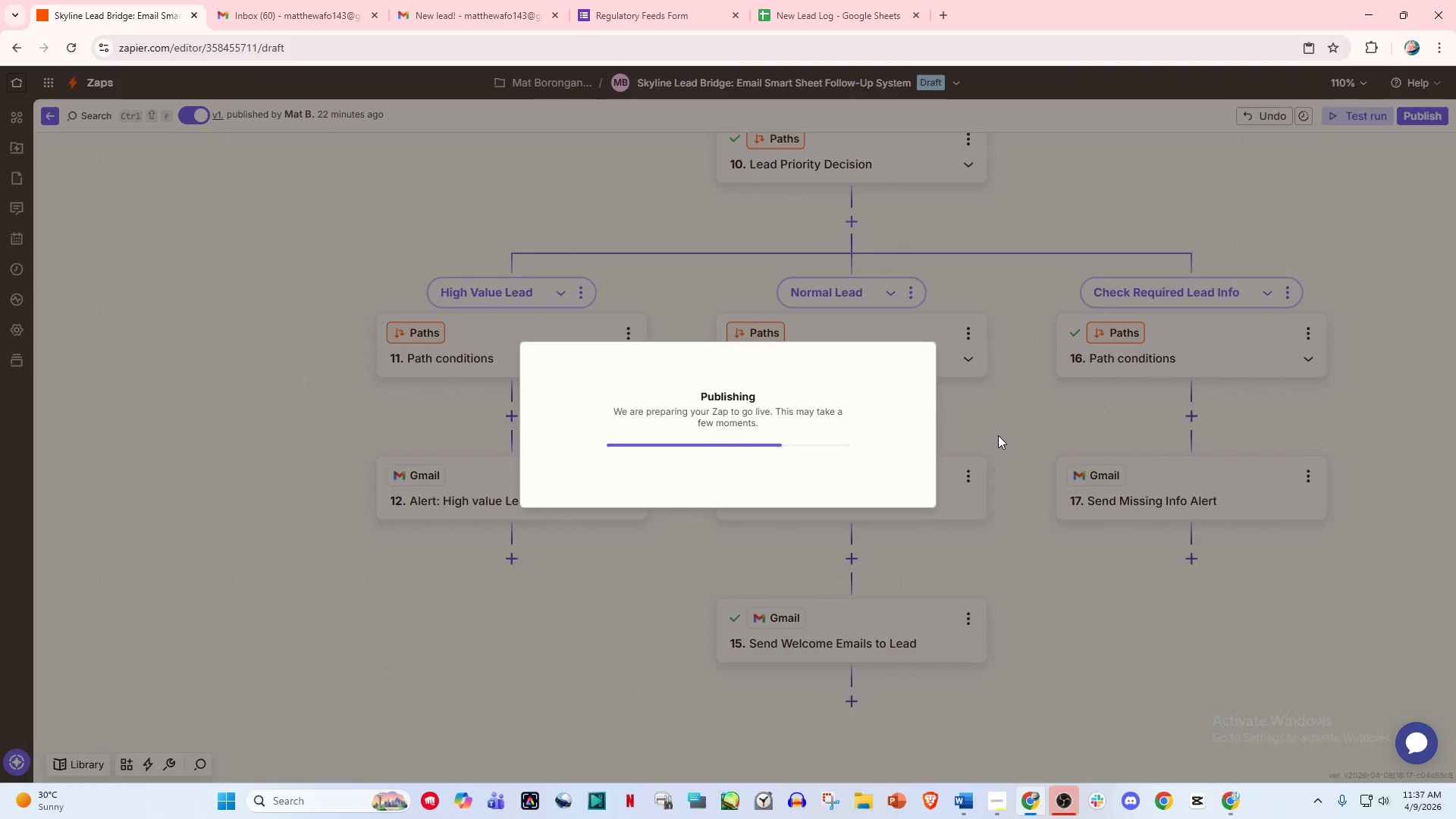 
wait(8.34)
 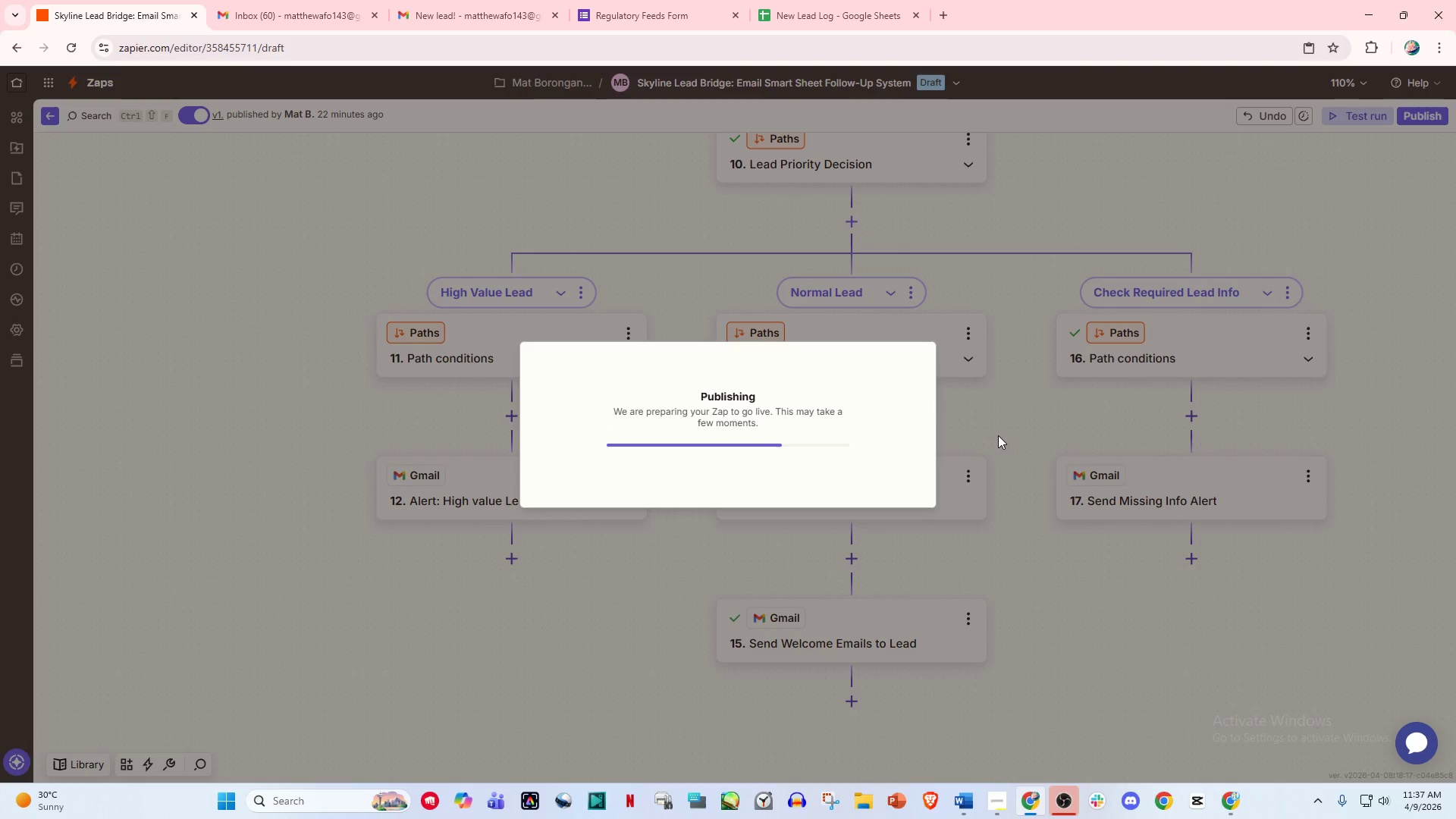 
left_click([994, 802])